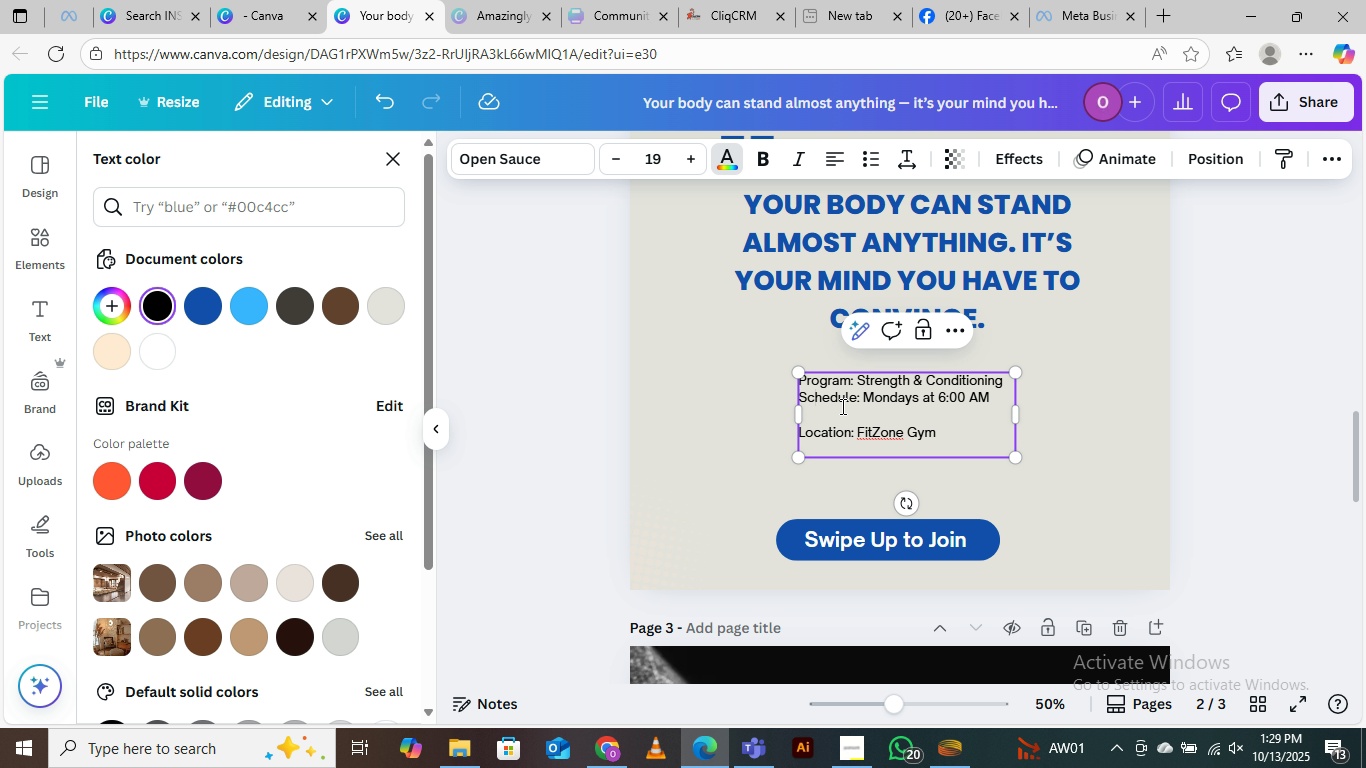 
key(Enter)
 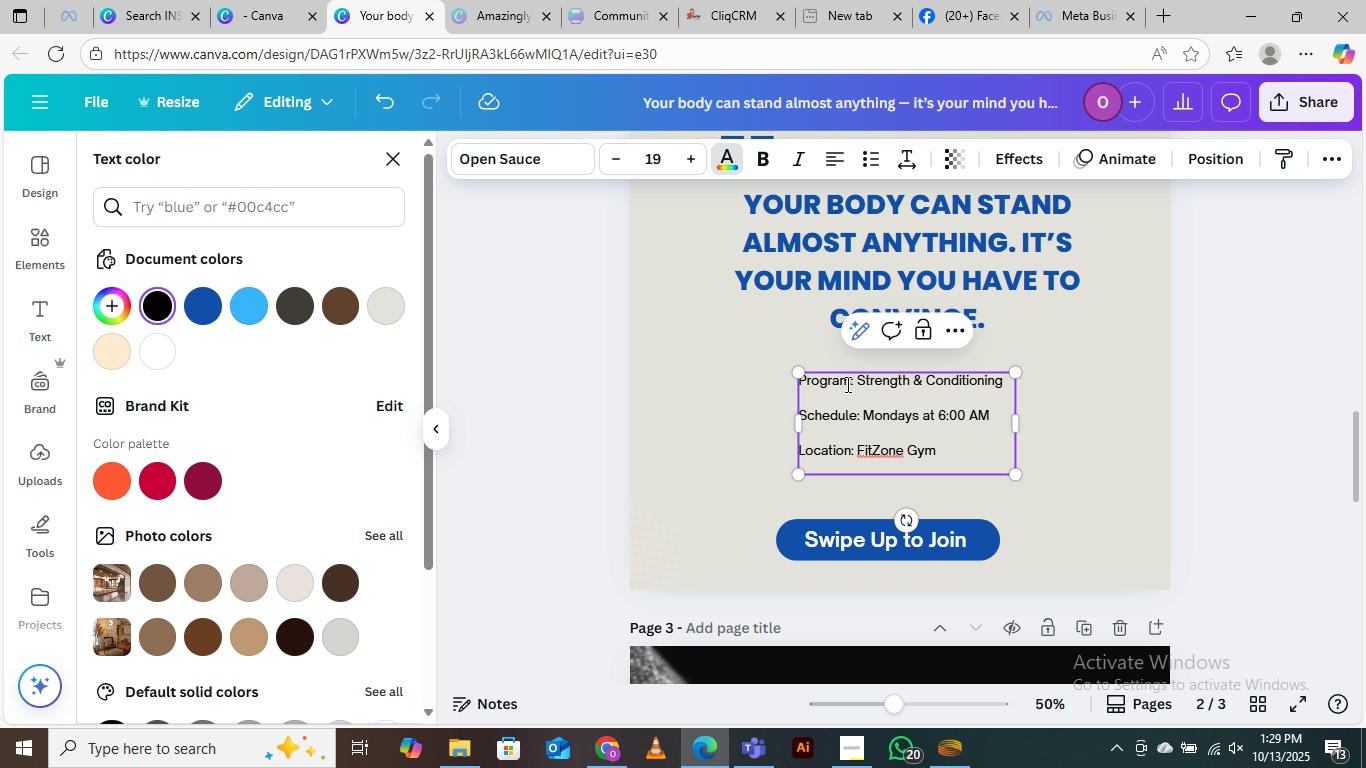 
left_click_drag(start_coordinate=[853, 384], to_coordinate=[800, 384])
 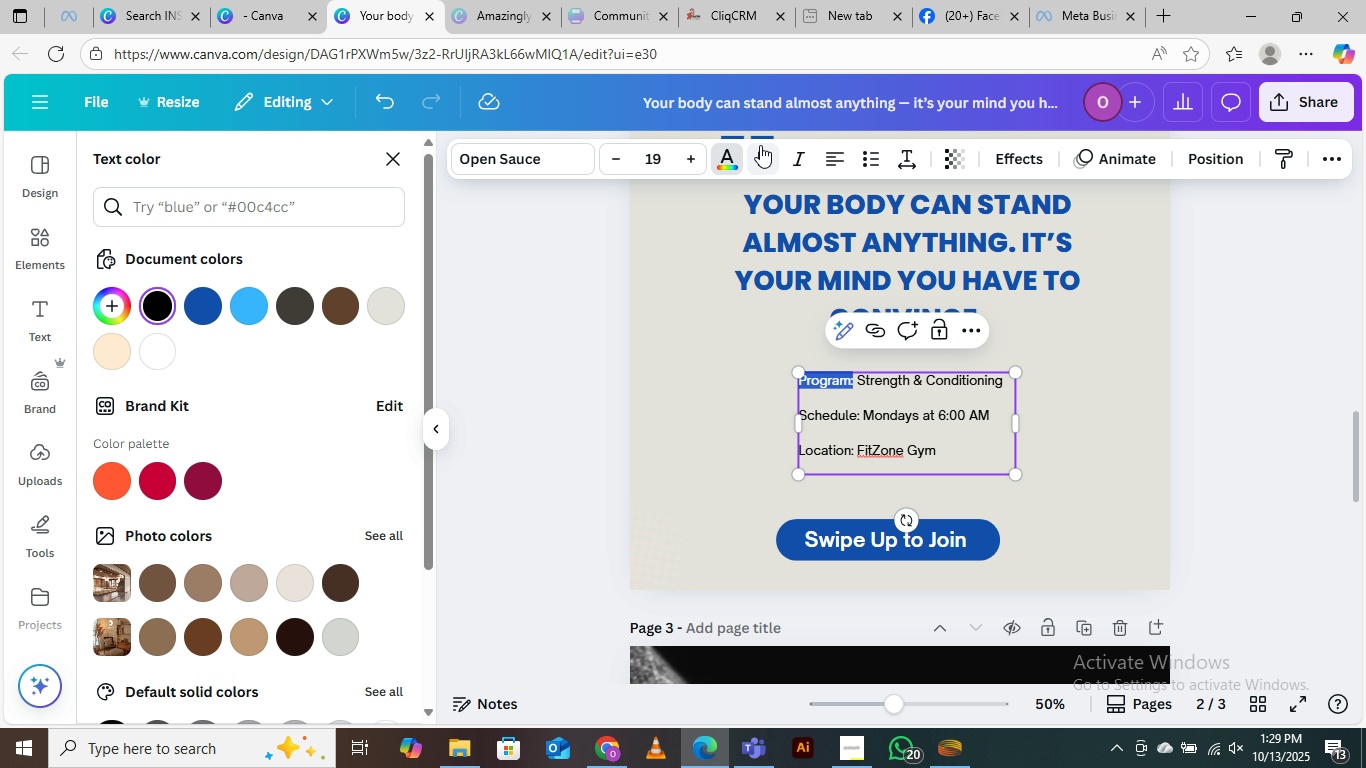 
left_click([760, 145])
 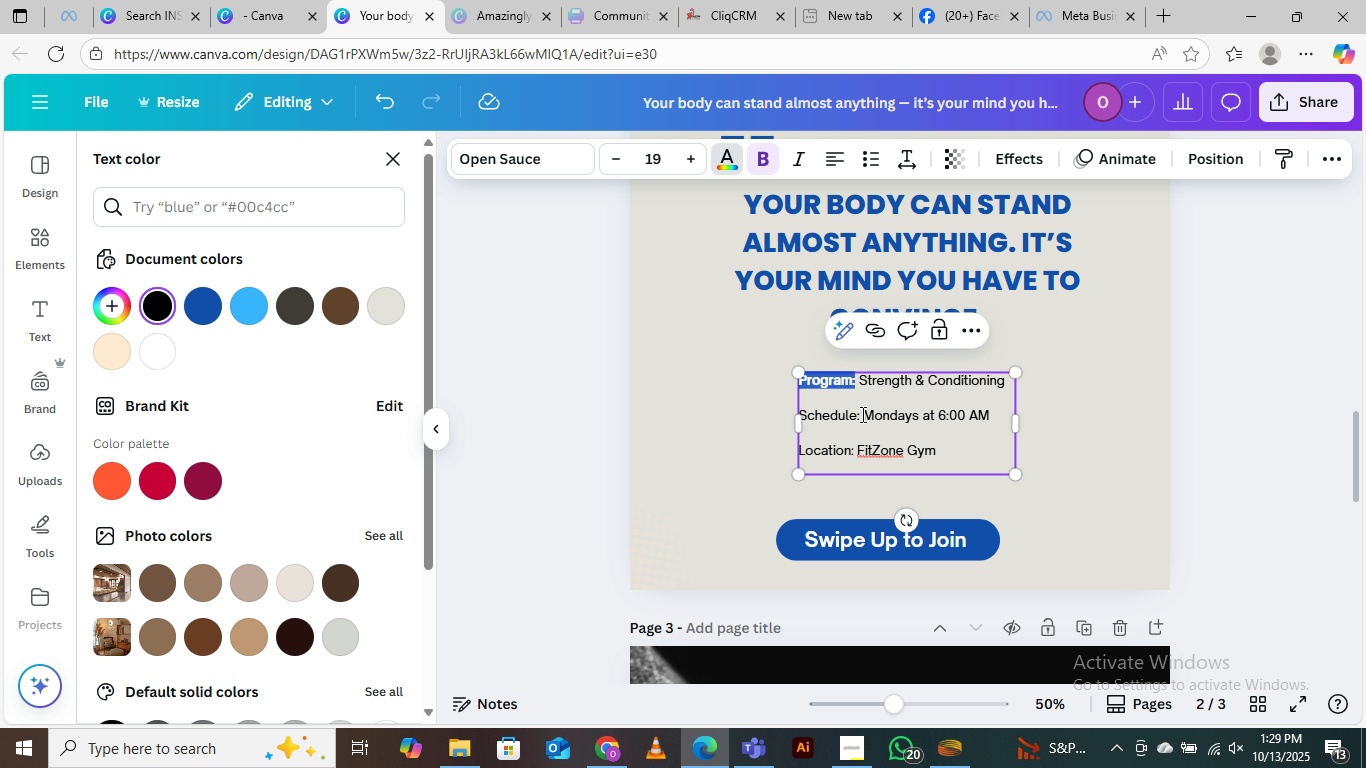 
left_click_drag(start_coordinate=[859, 414], to_coordinate=[796, 428])
 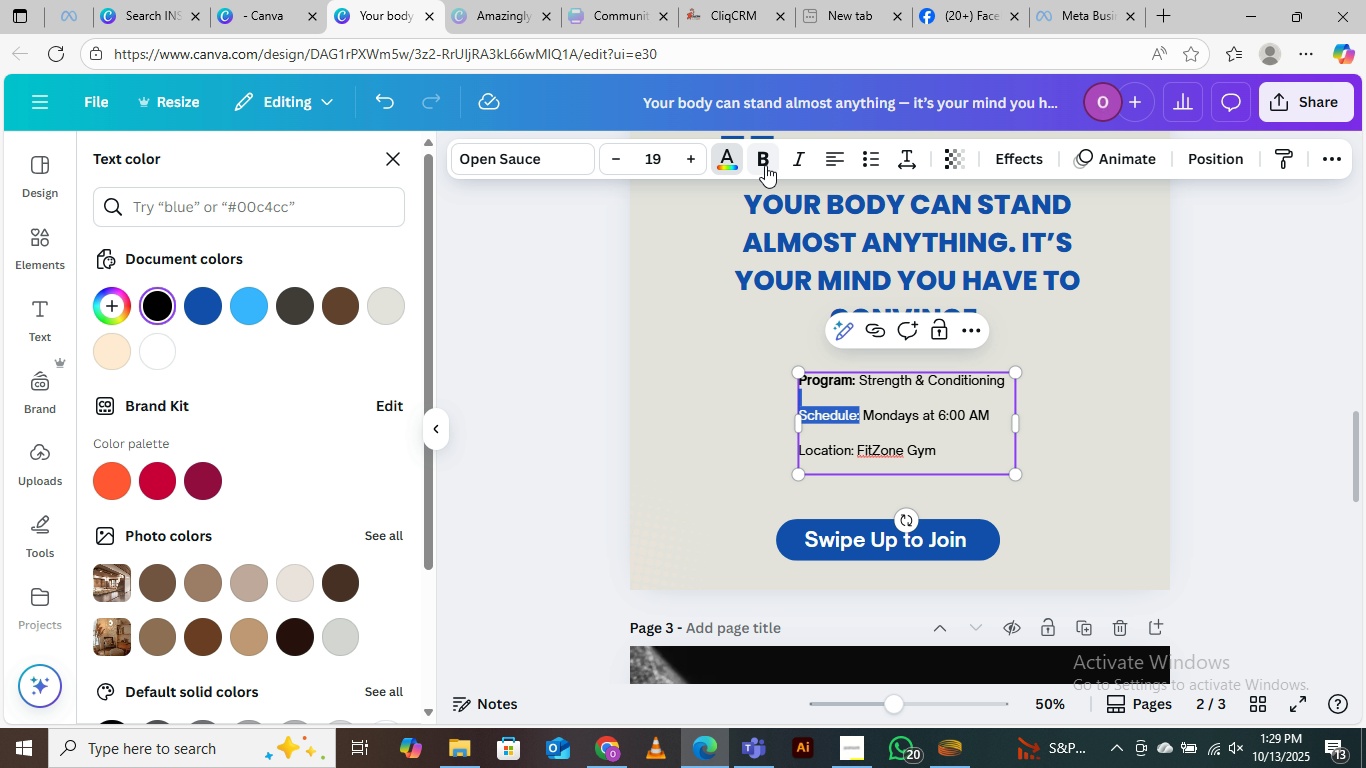 
left_click([765, 165])
 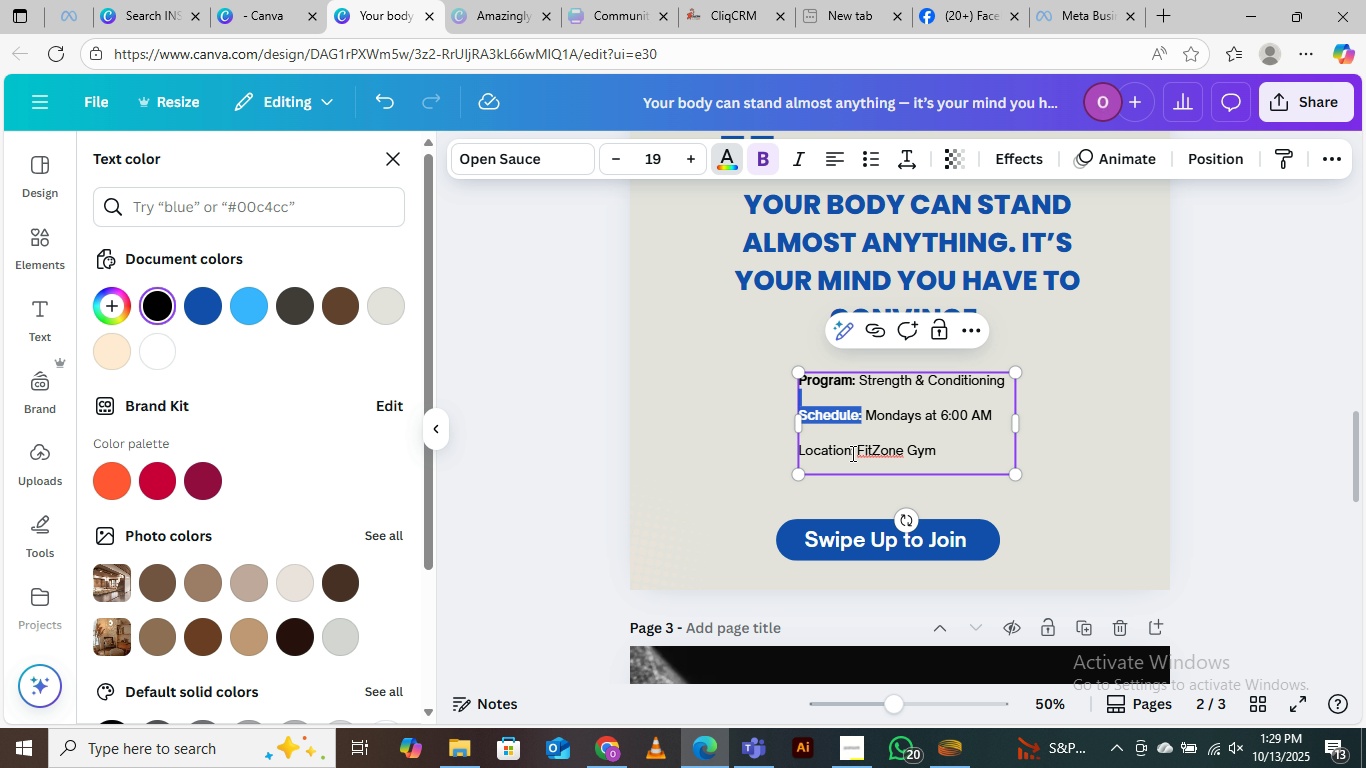 
left_click_drag(start_coordinate=[854, 450], to_coordinate=[801, 451])
 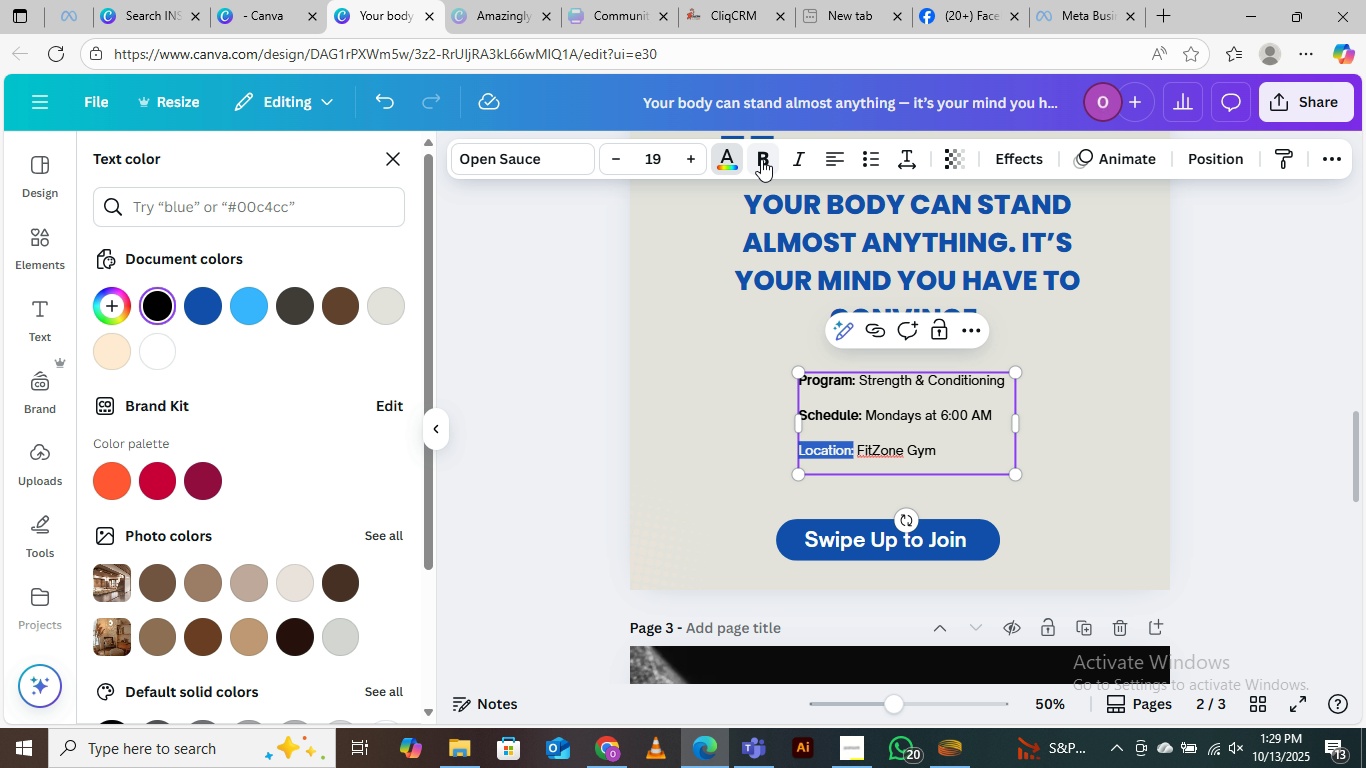 
left_click([761, 159])
 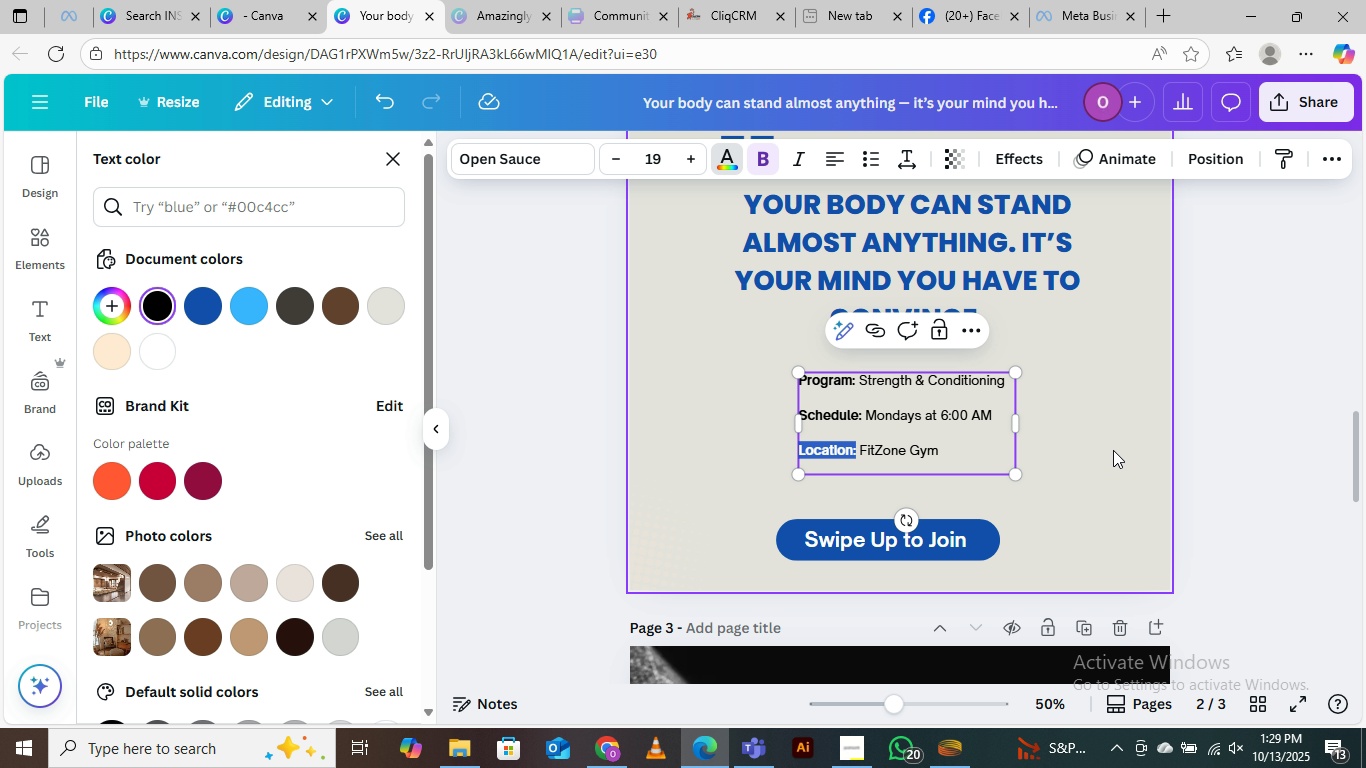 
left_click([1113, 450])
 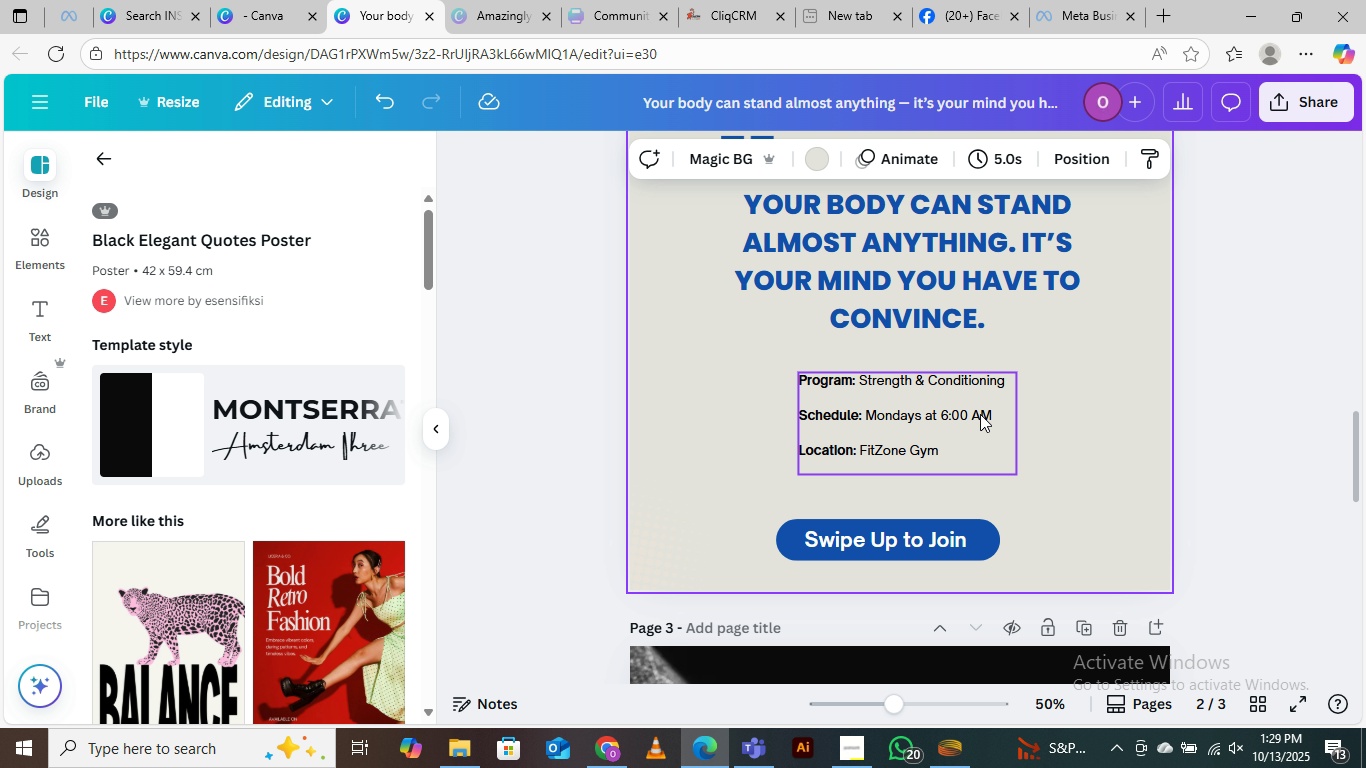 
left_click([953, 407])
 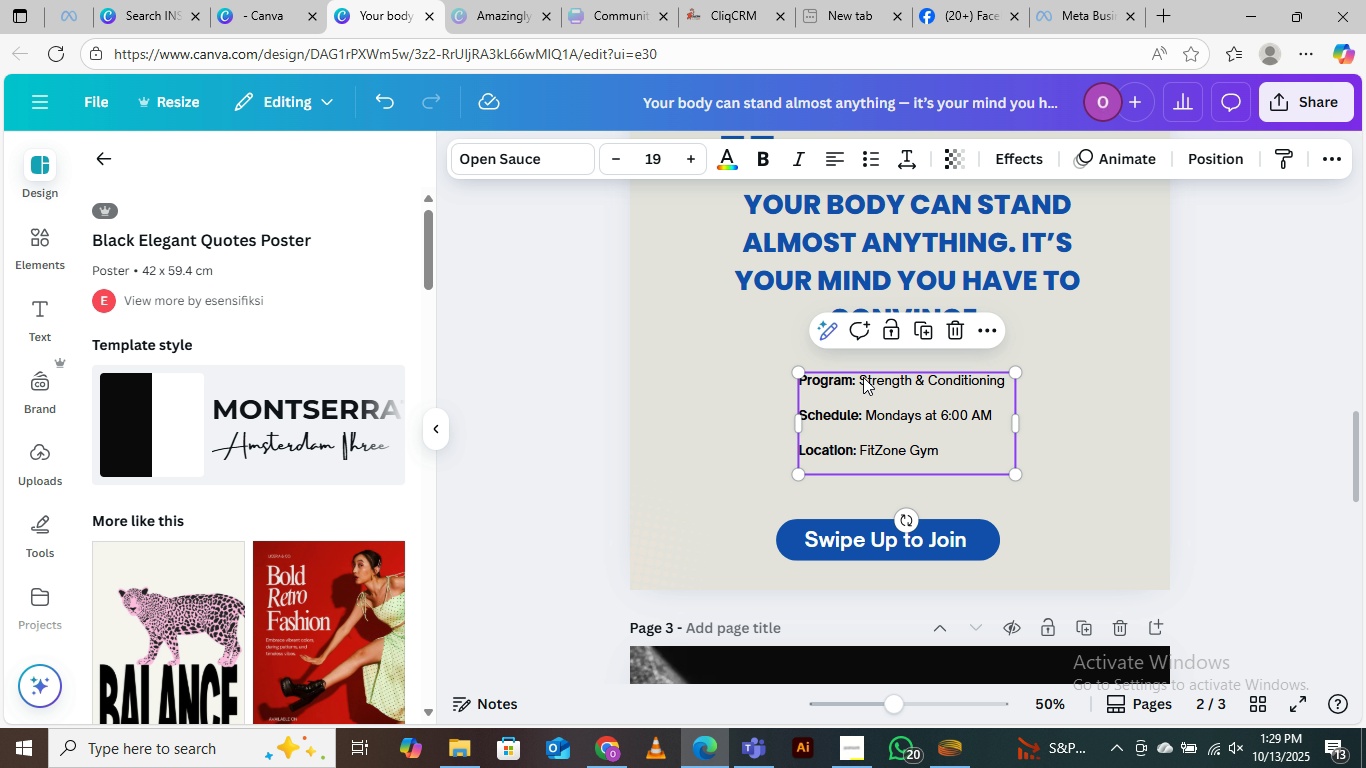 
double_click([862, 376])
 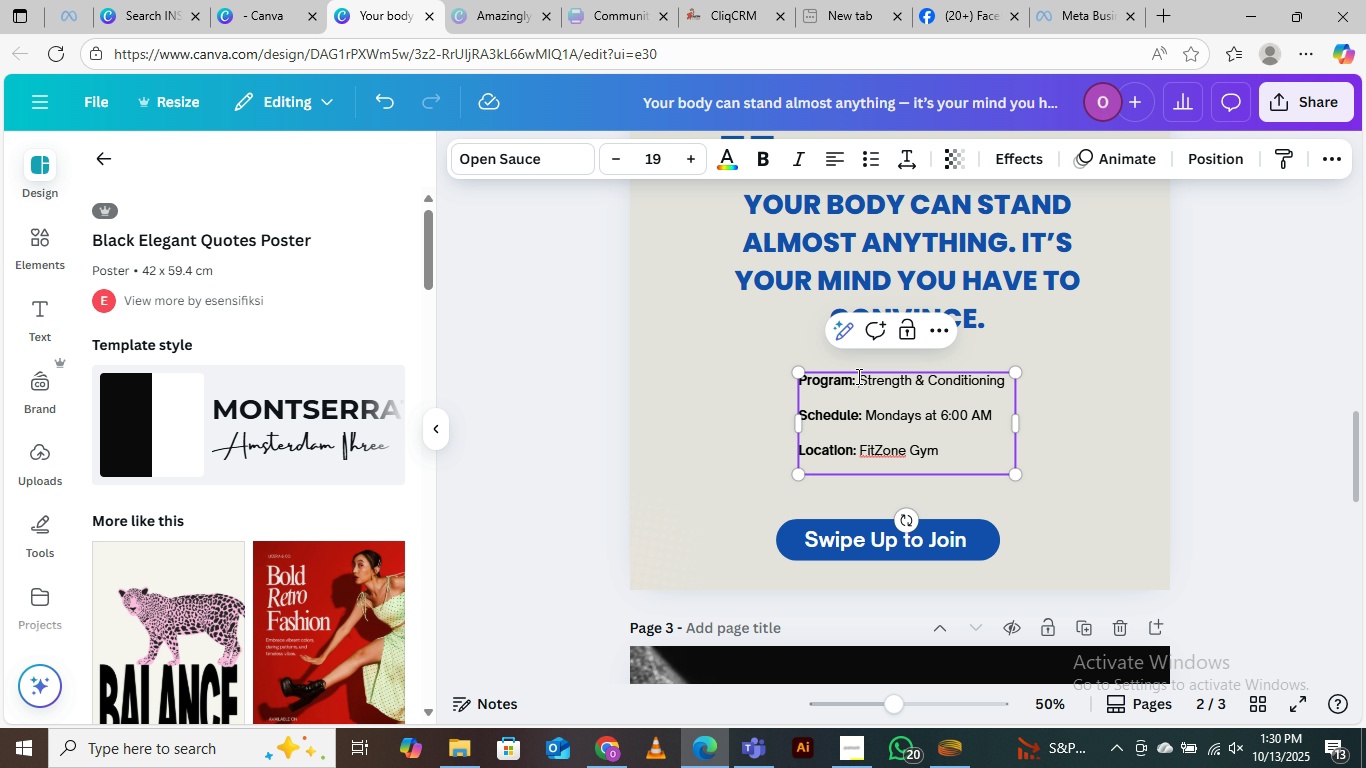 
triple_click([857, 376])
 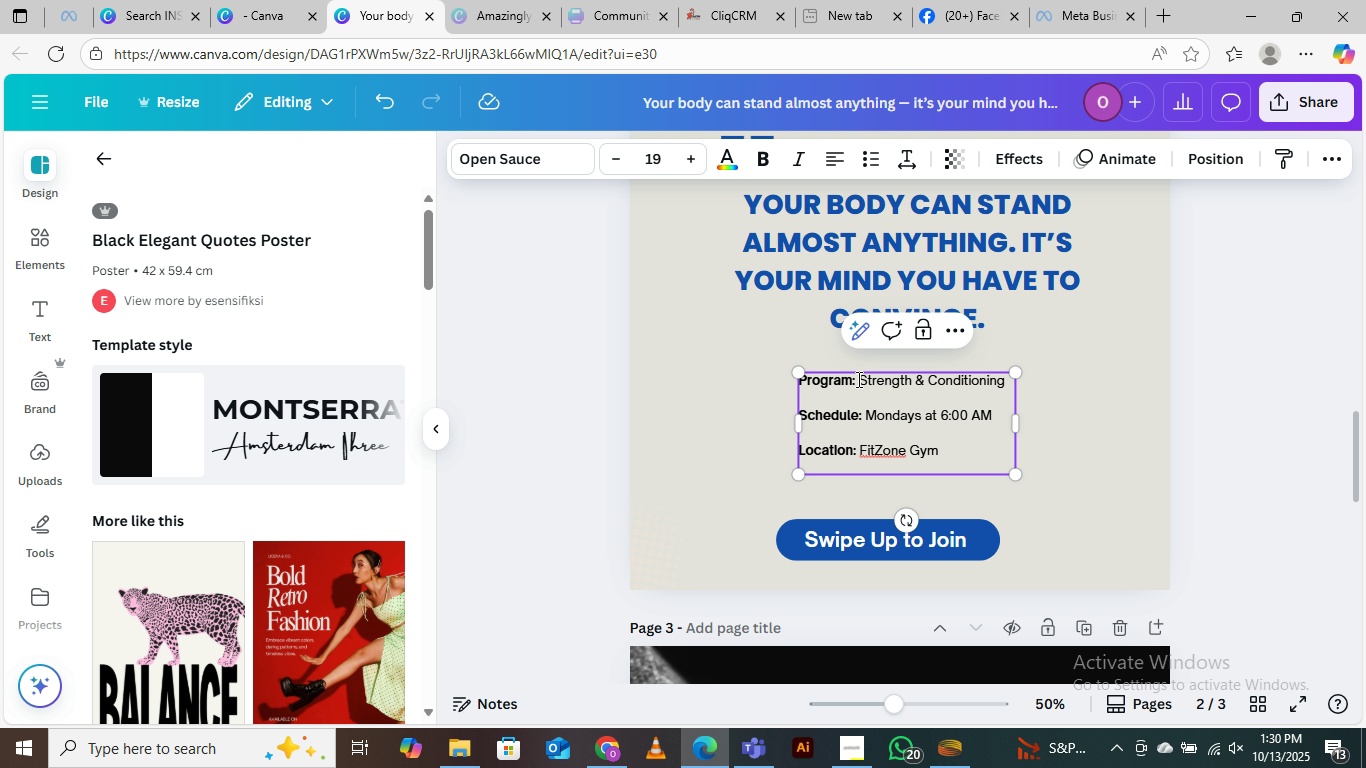 
key(Enter)
 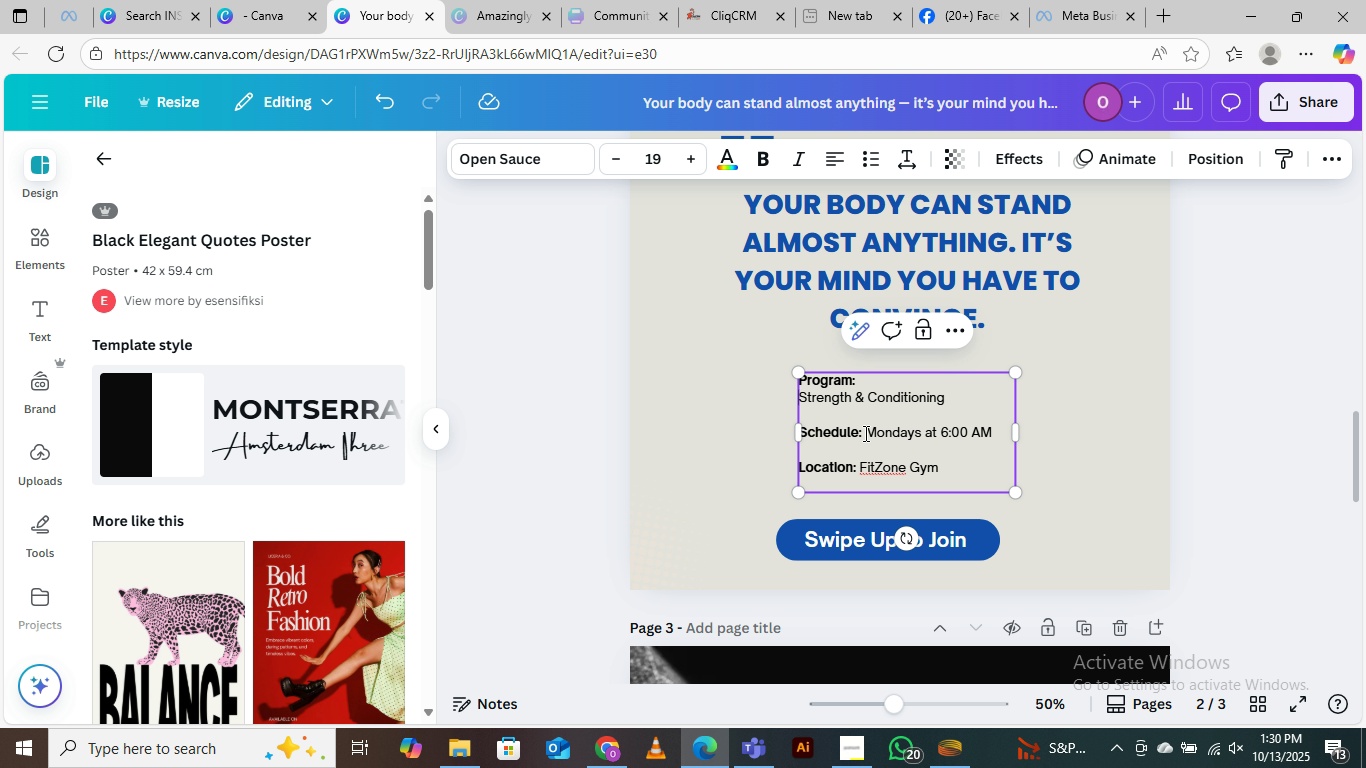 
left_click([864, 433])
 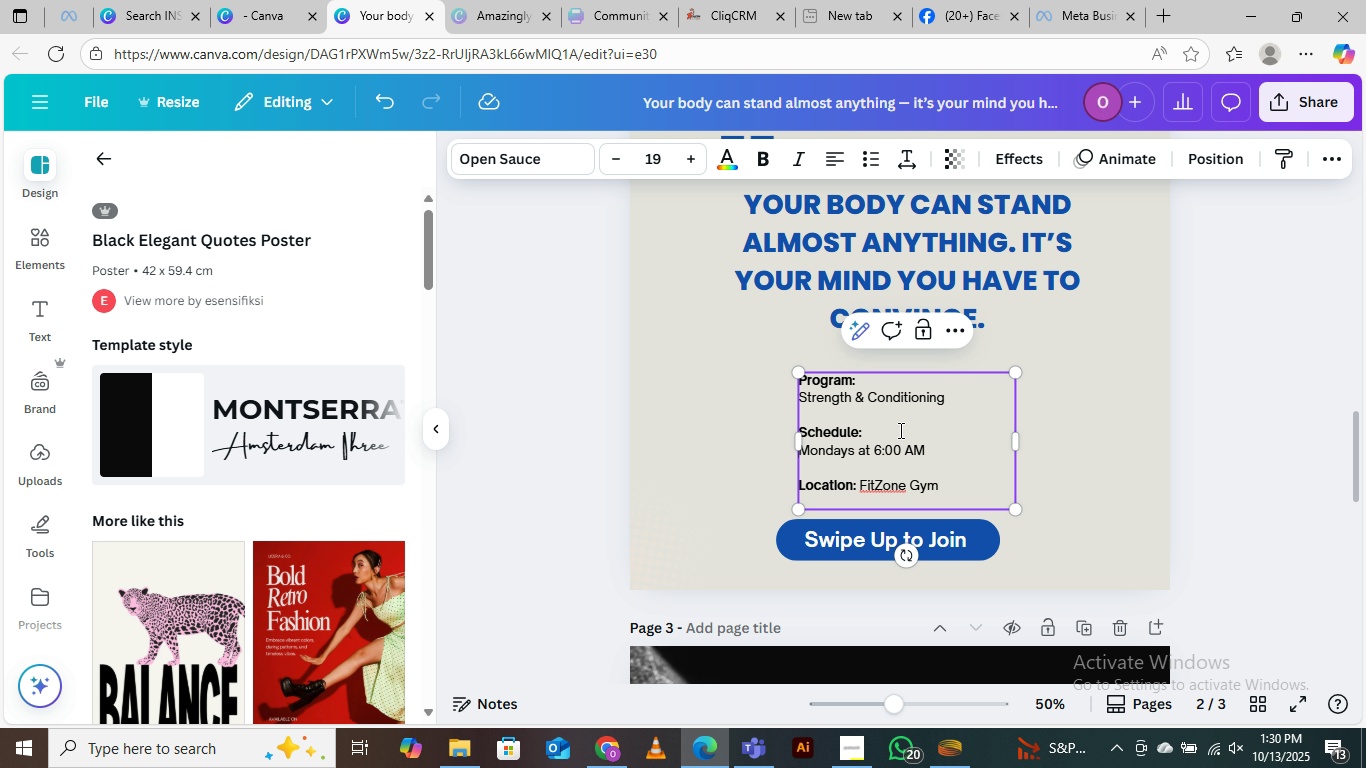 
key(Enter)
 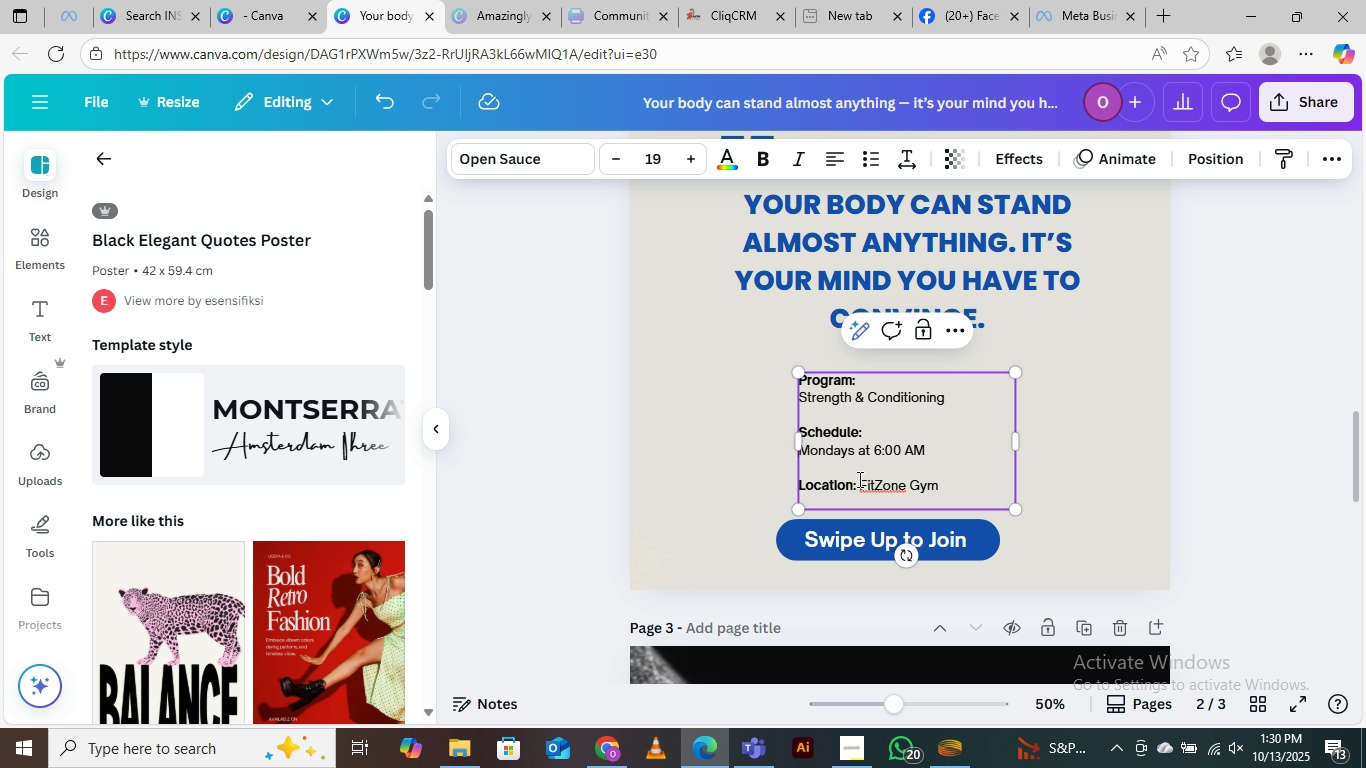 
left_click([858, 479])
 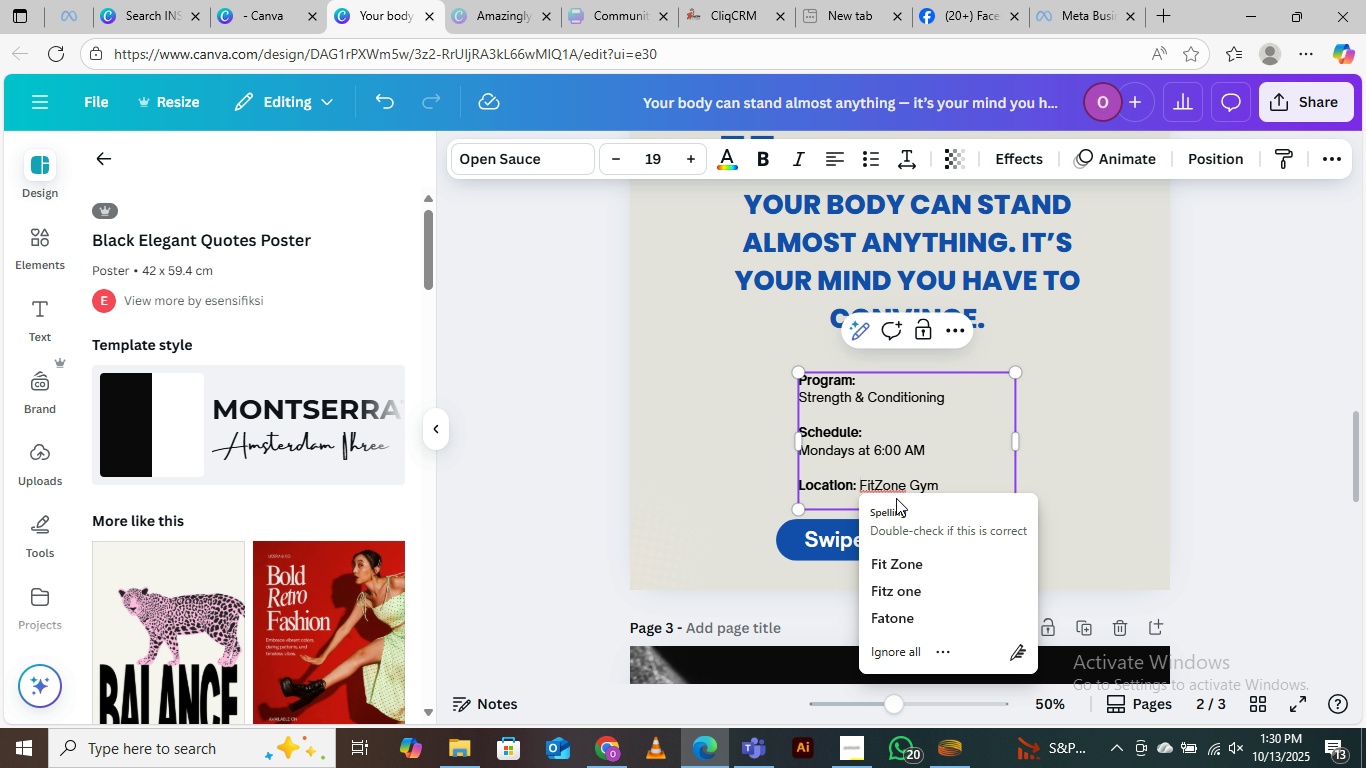 
key(Enter)
 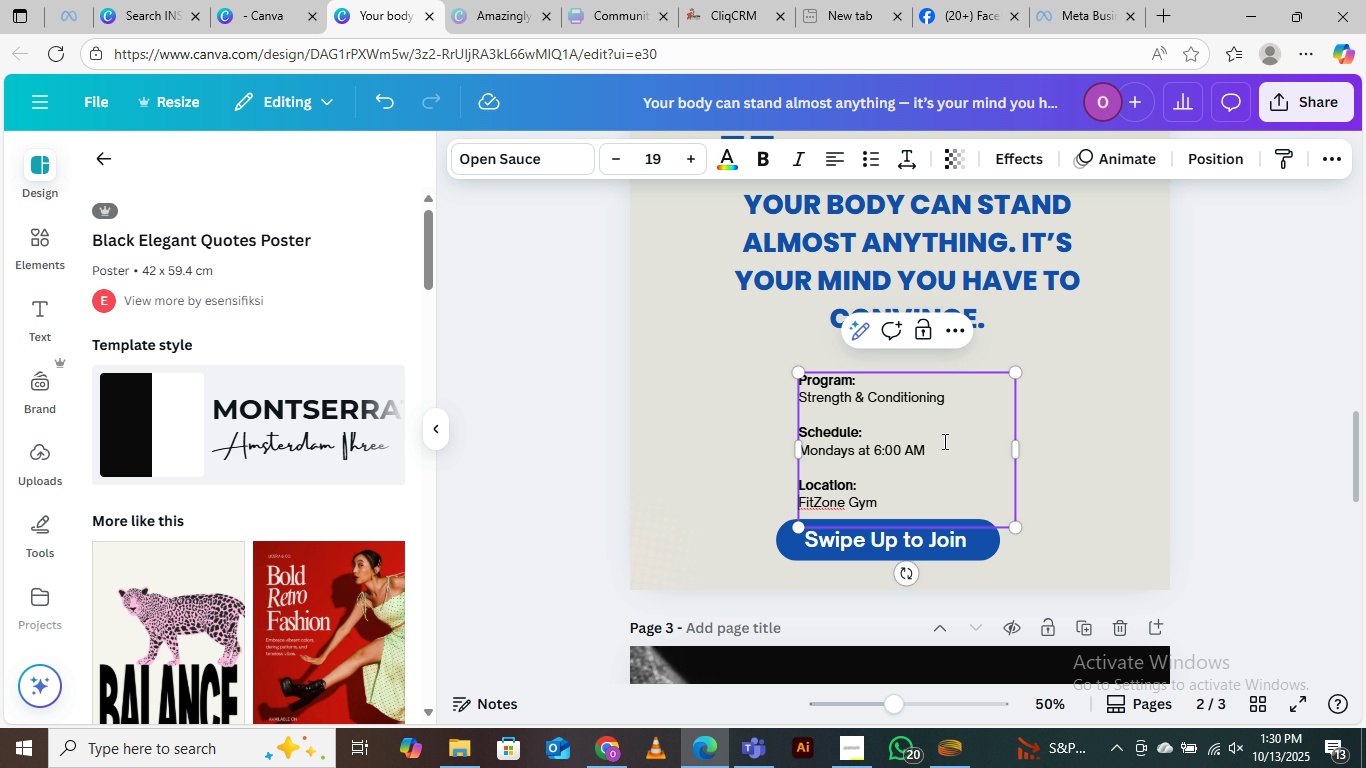 
wait(21.97)
 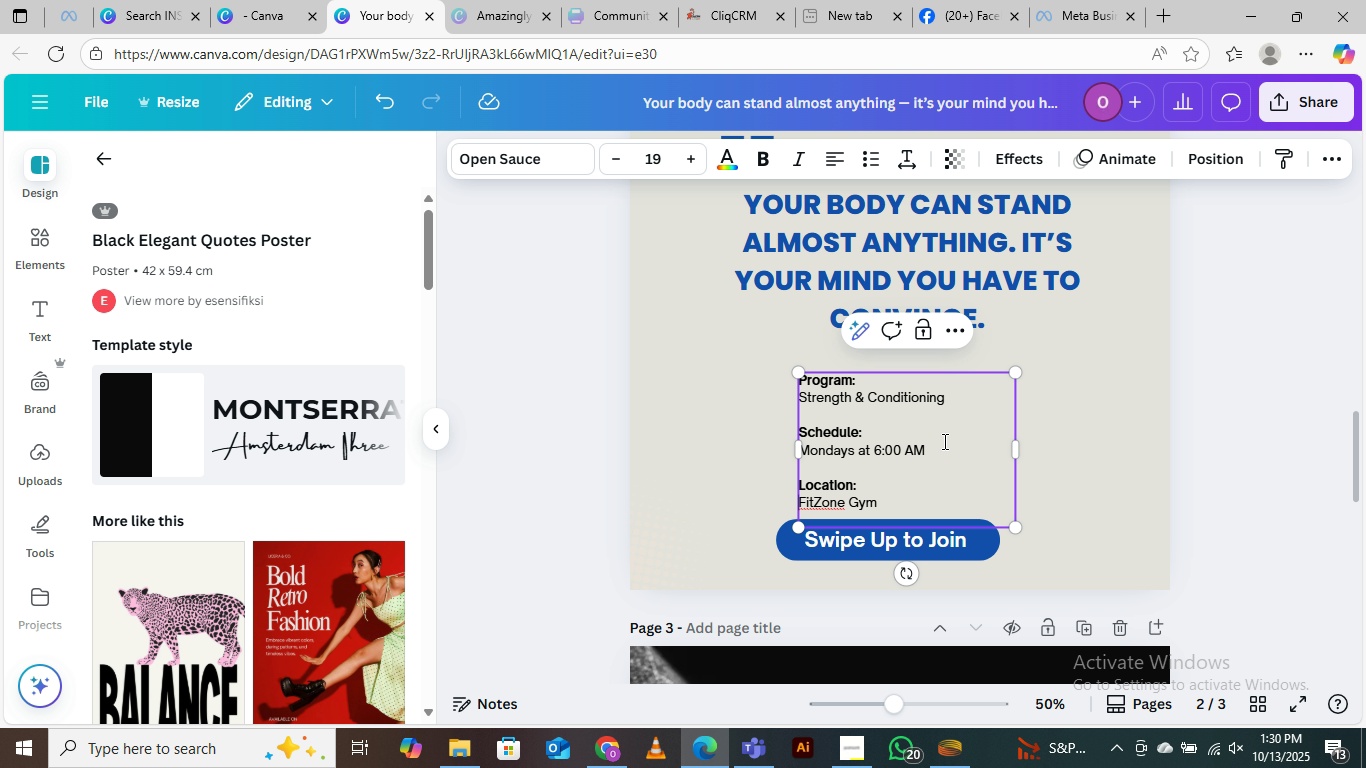 
left_click([834, 158])
 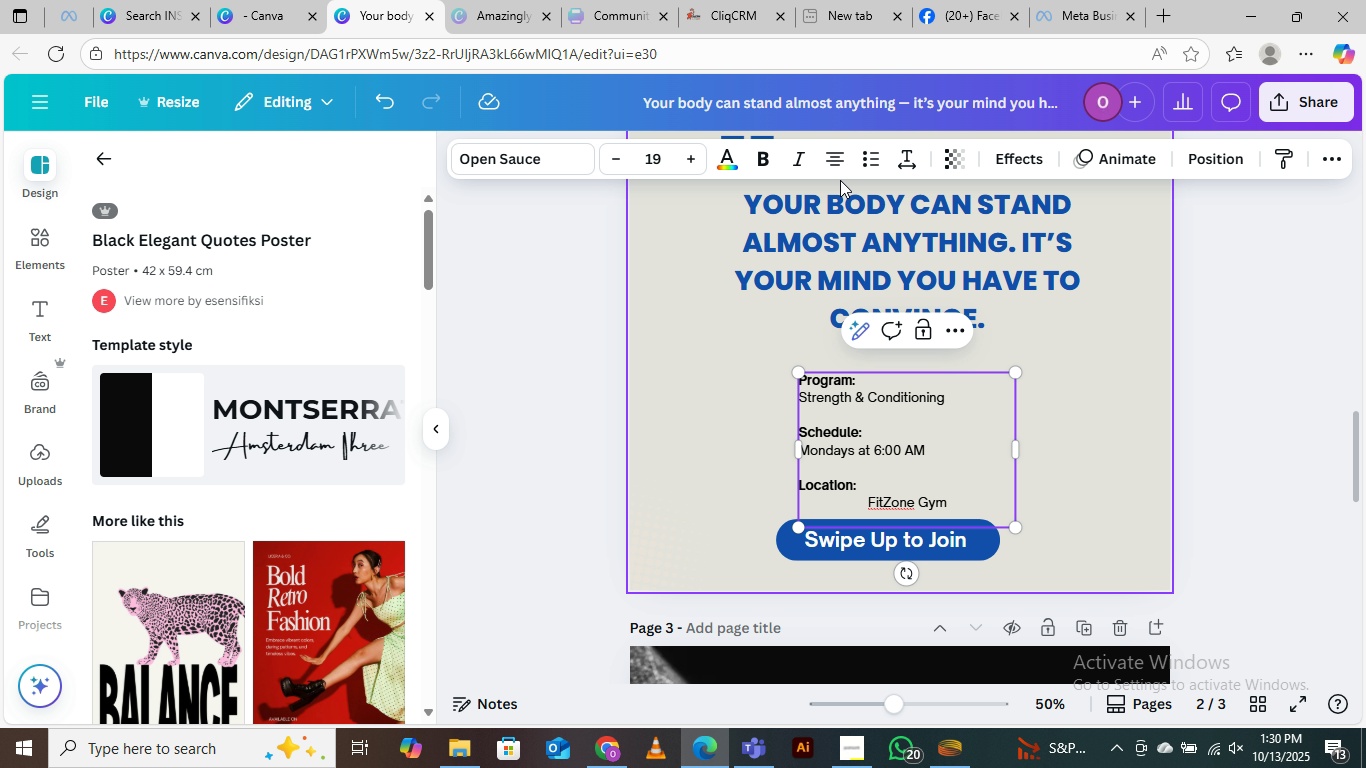 
left_click([839, 163])
 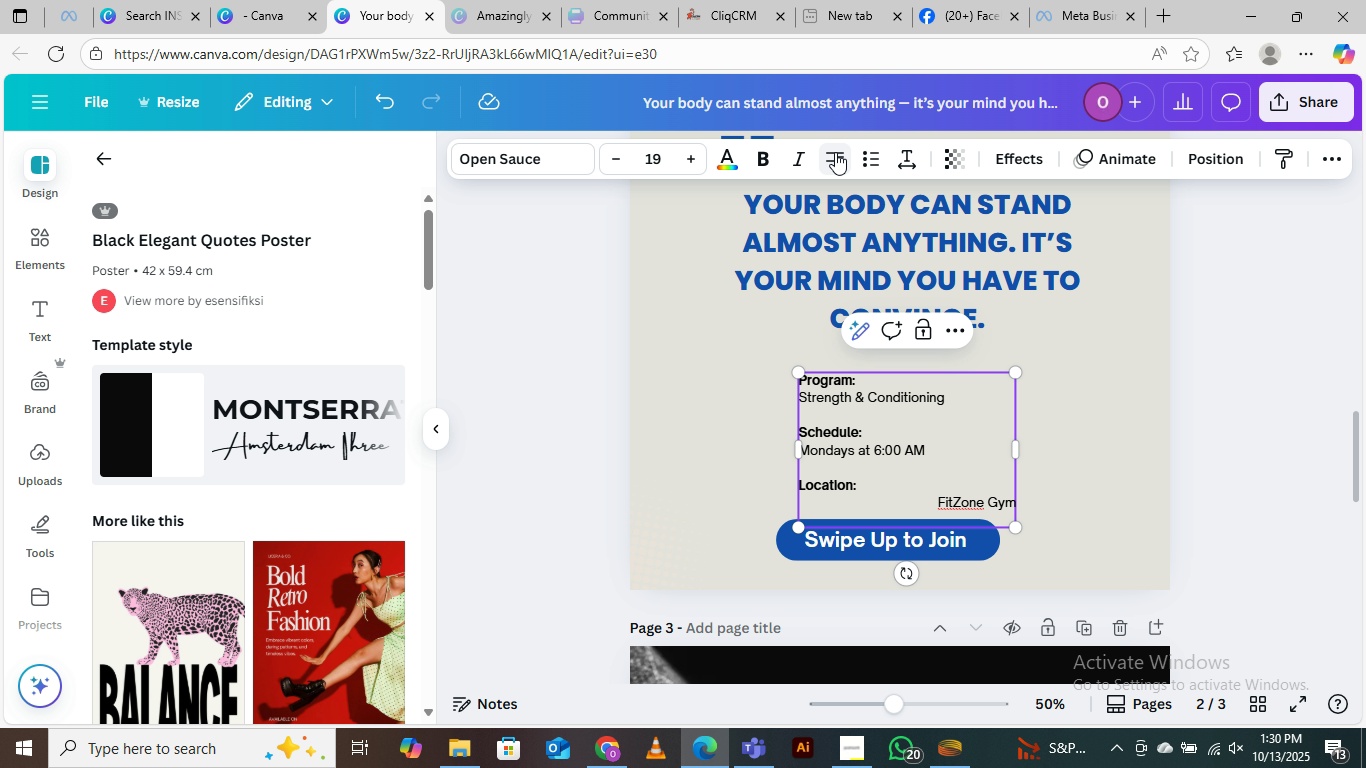 
left_click([832, 147])
 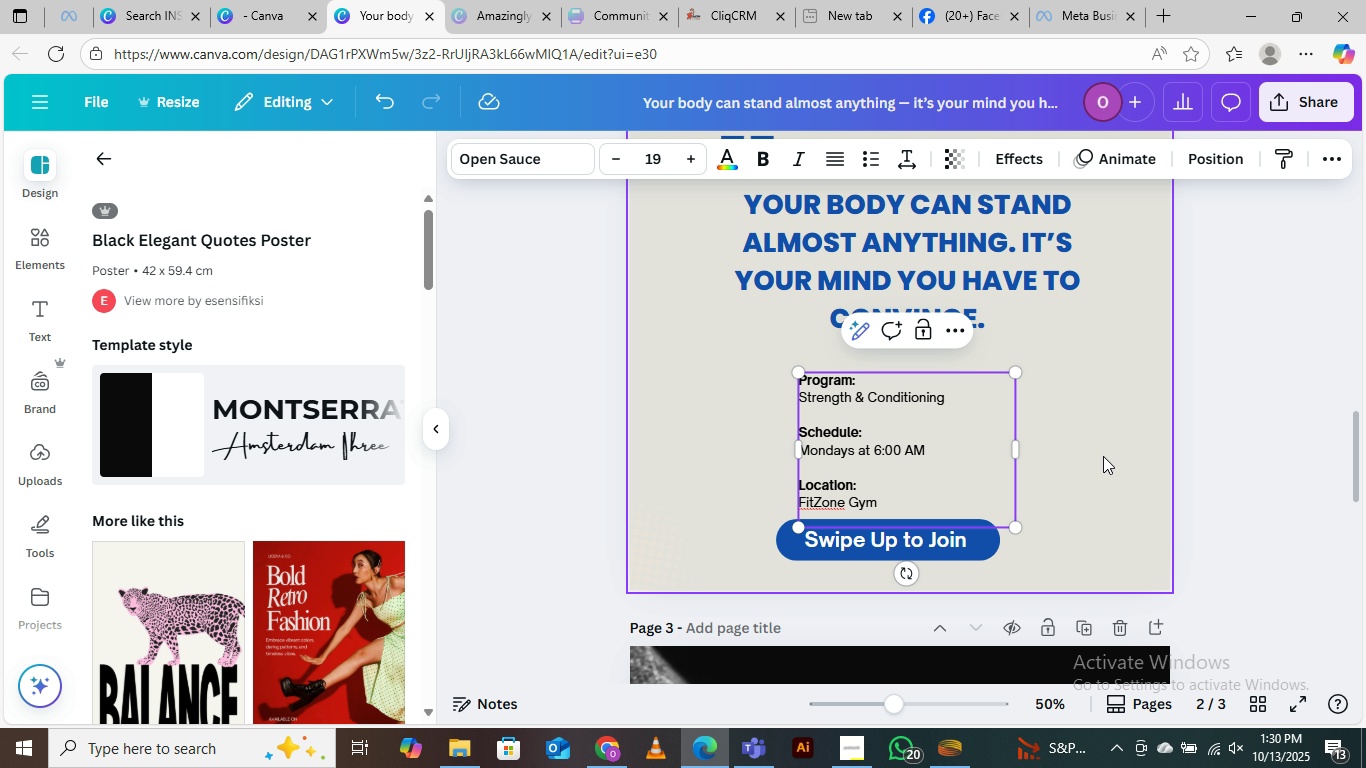 
left_click([1095, 440])
 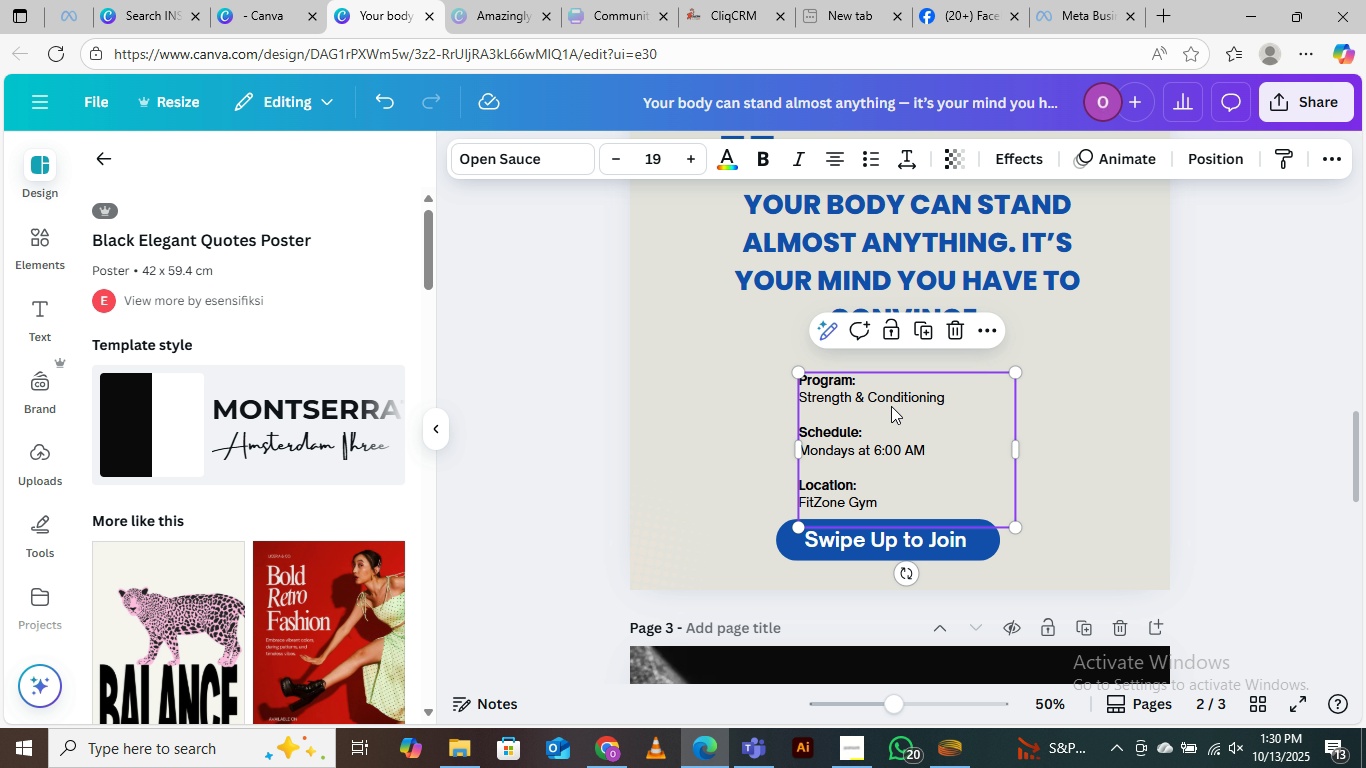 
left_click([891, 406])
 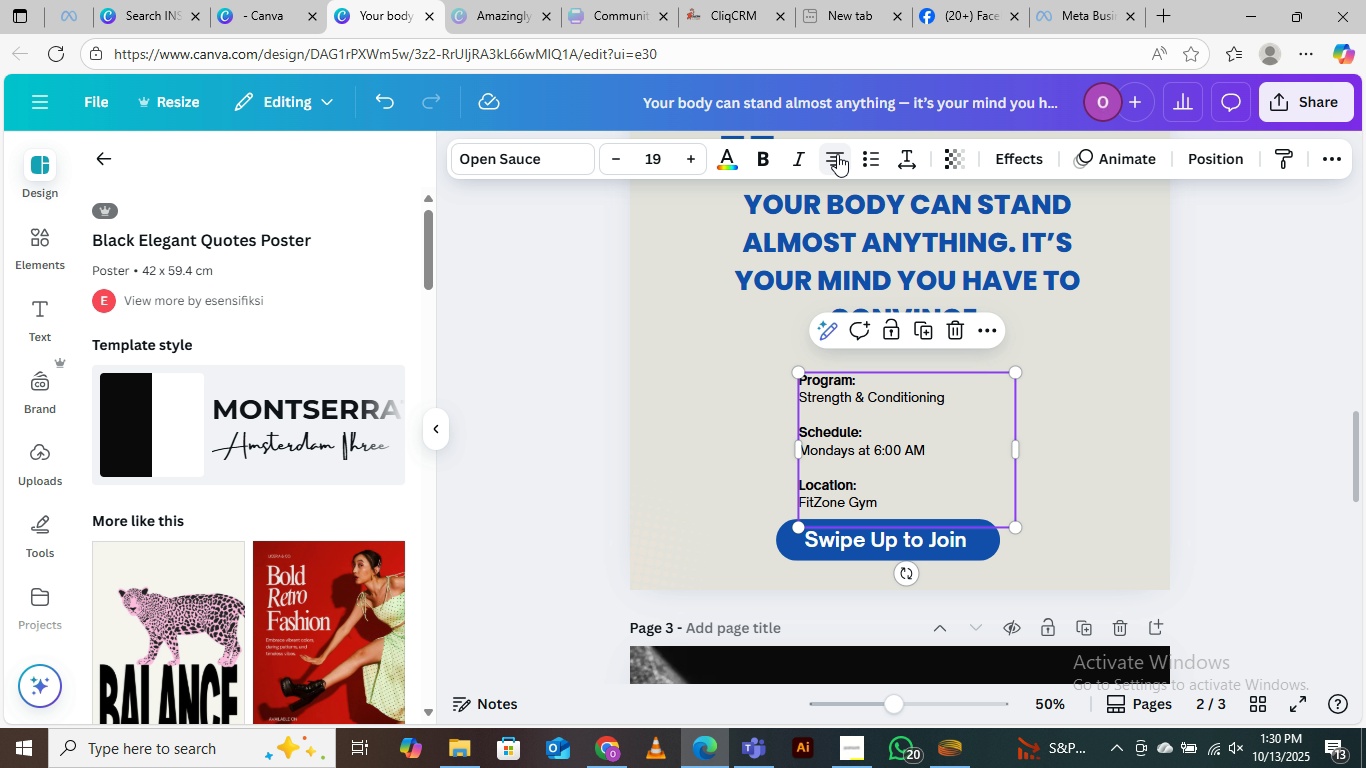 
left_click([837, 154])
 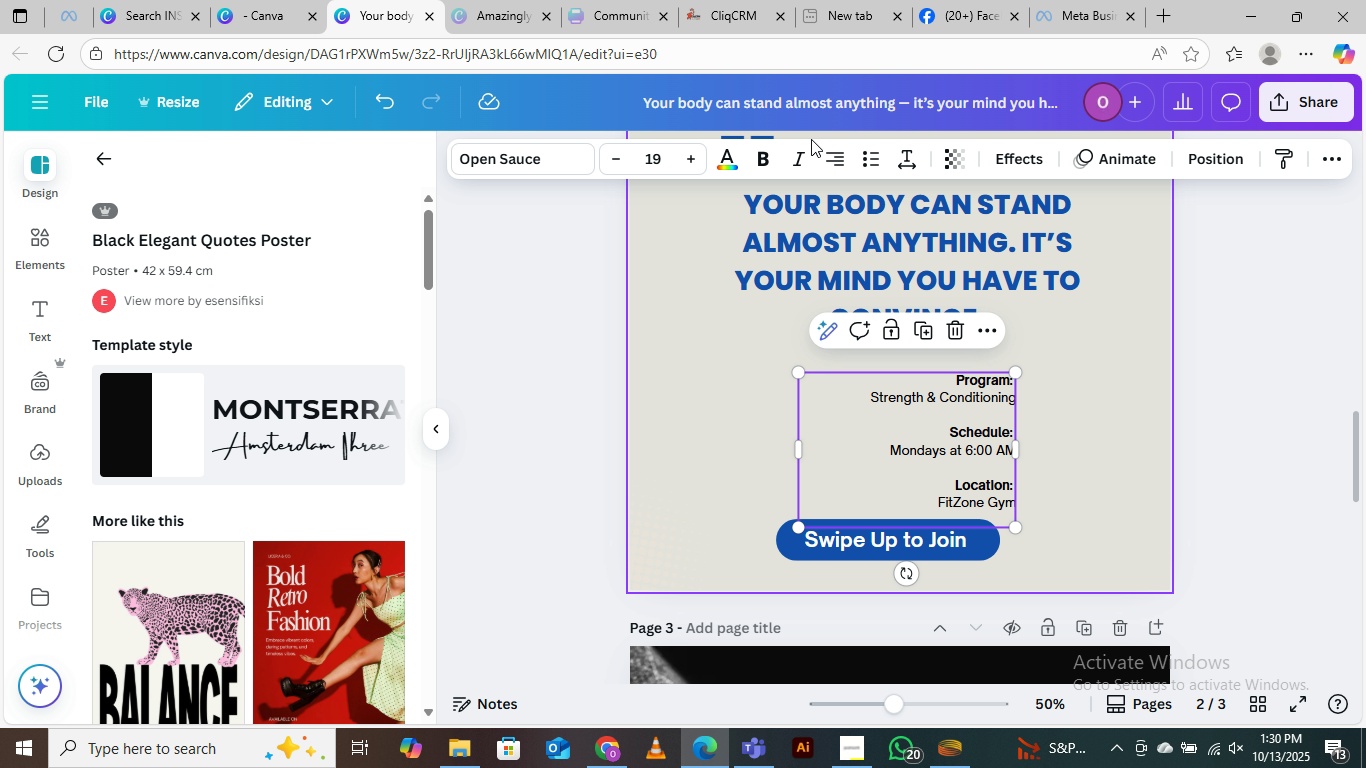 
left_click([831, 159])
 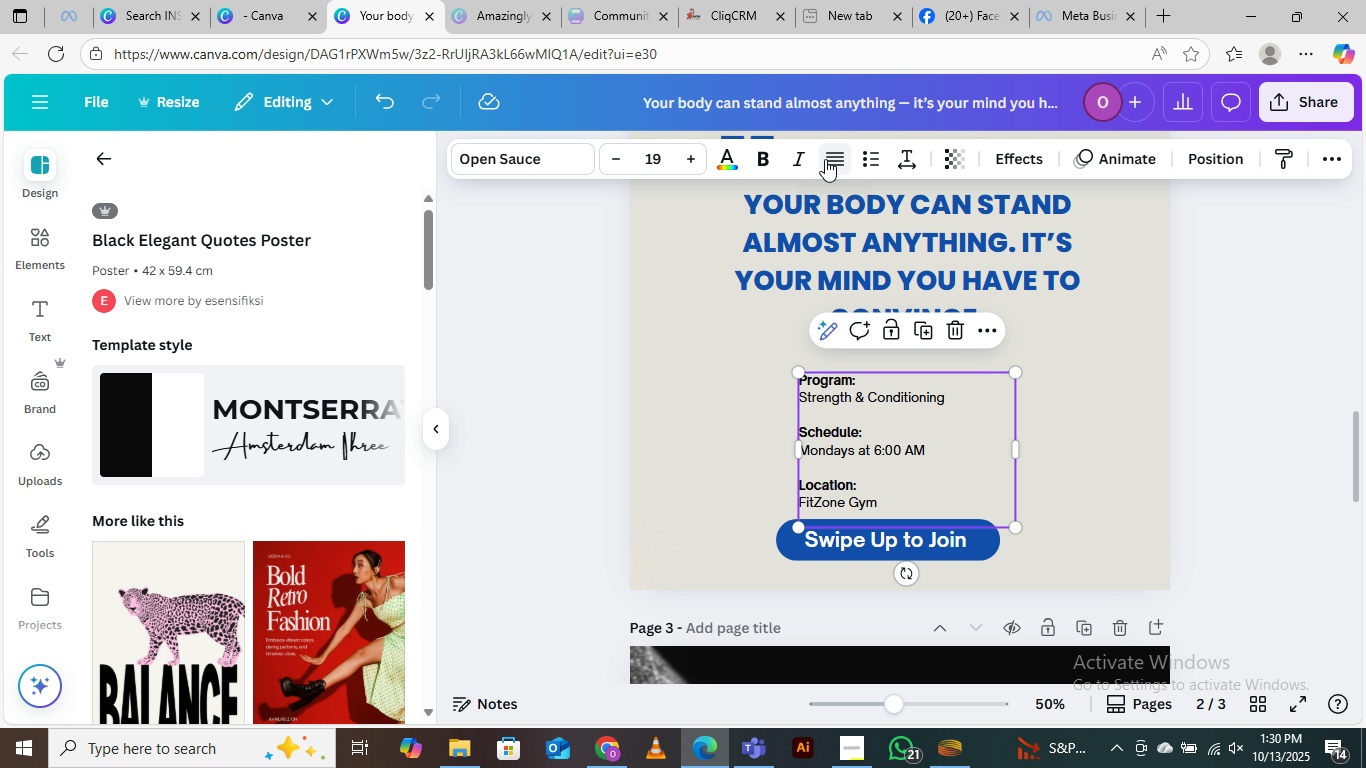 
left_click([836, 160])
 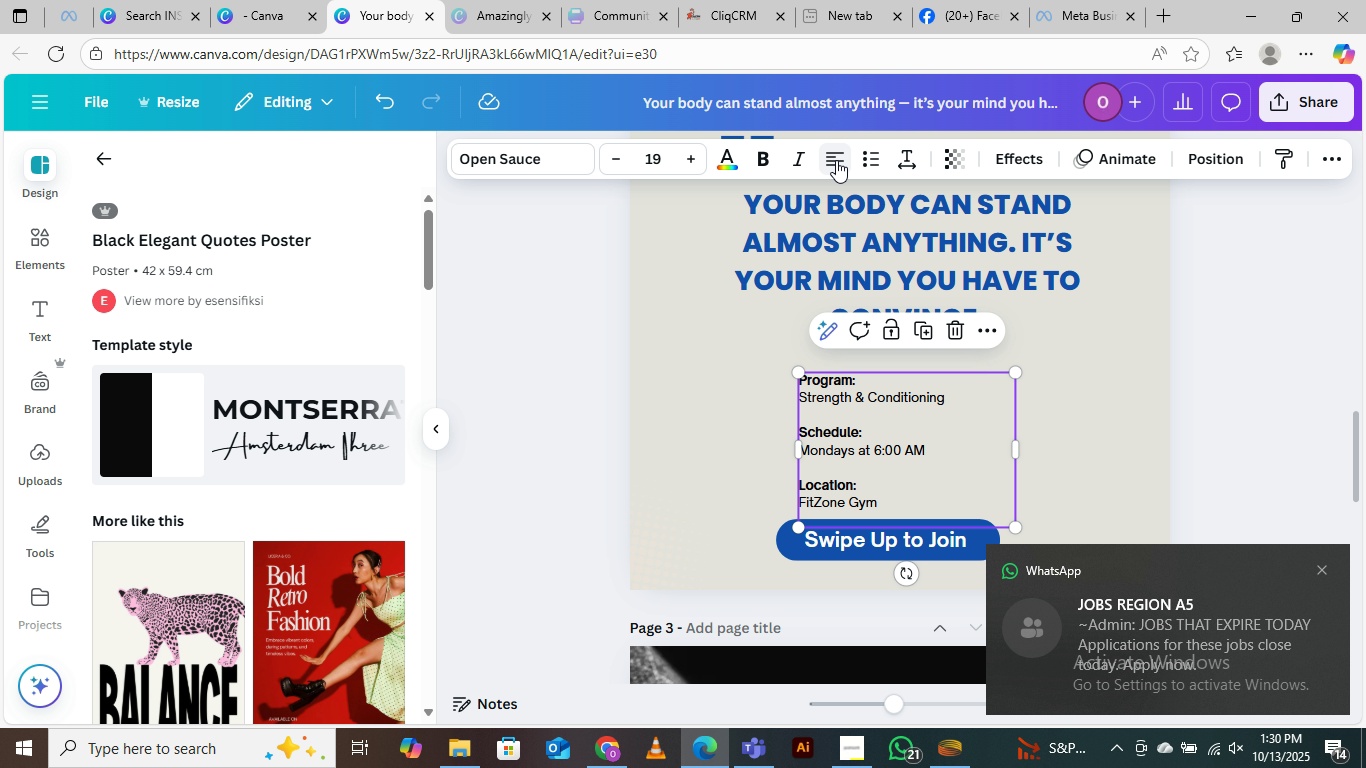 
left_click([836, 160])
 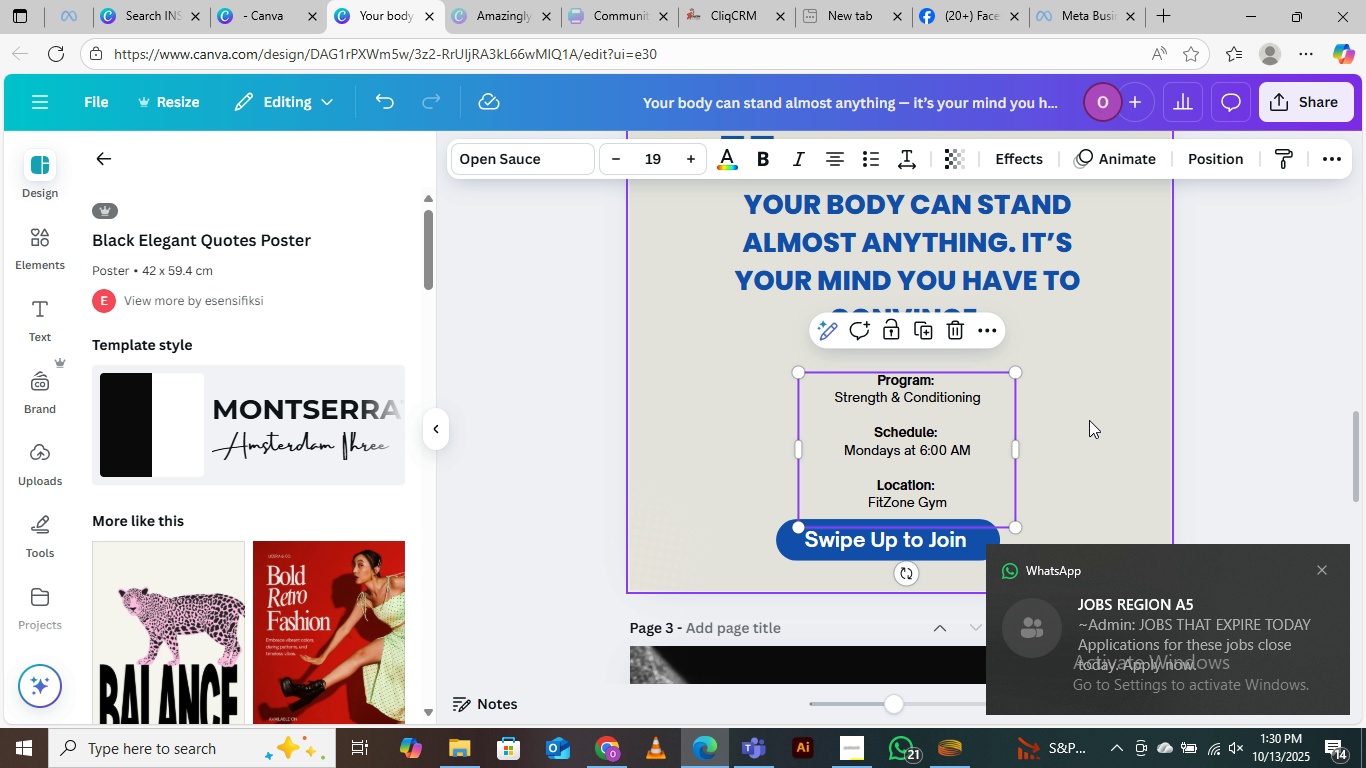 
left_click([1134, 395])
 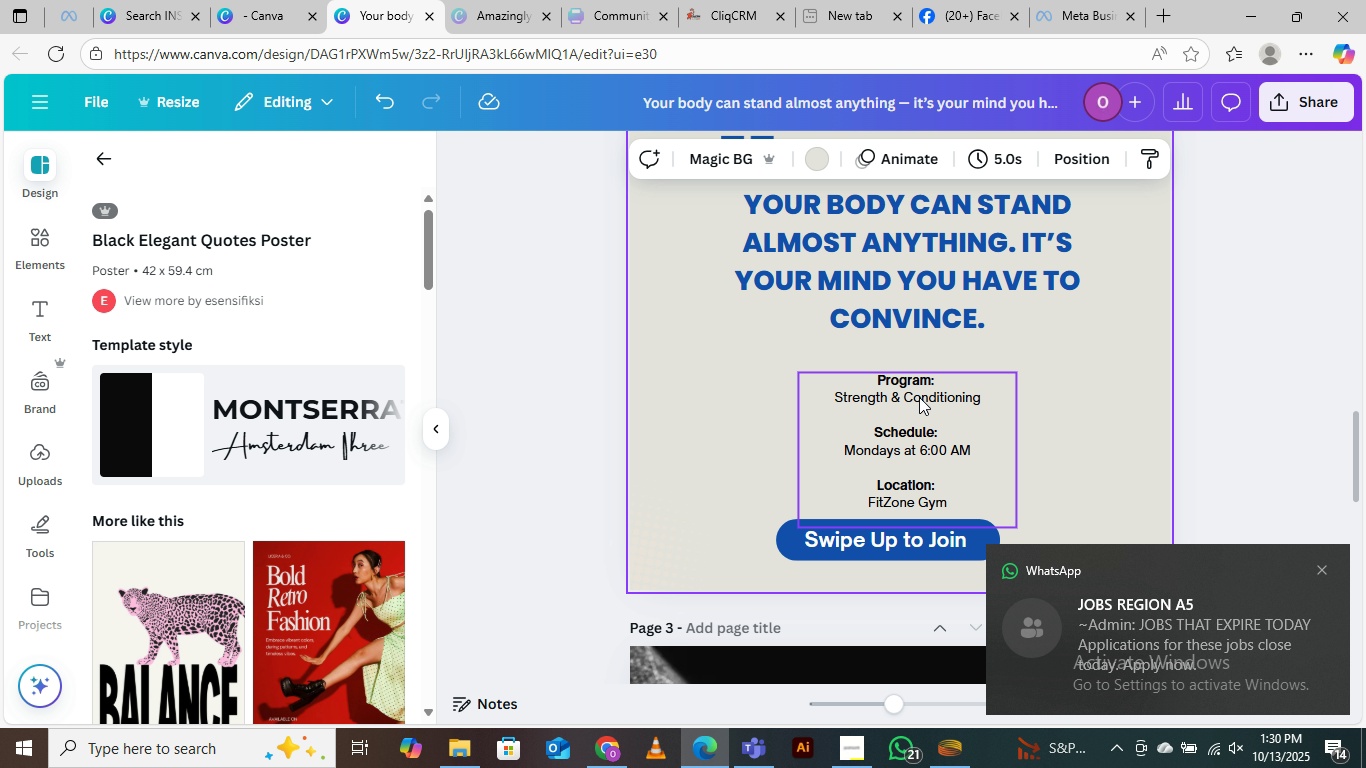 
left_click_drag(start_coordinate=[919, 397], to_coordinate=[901, 383])
 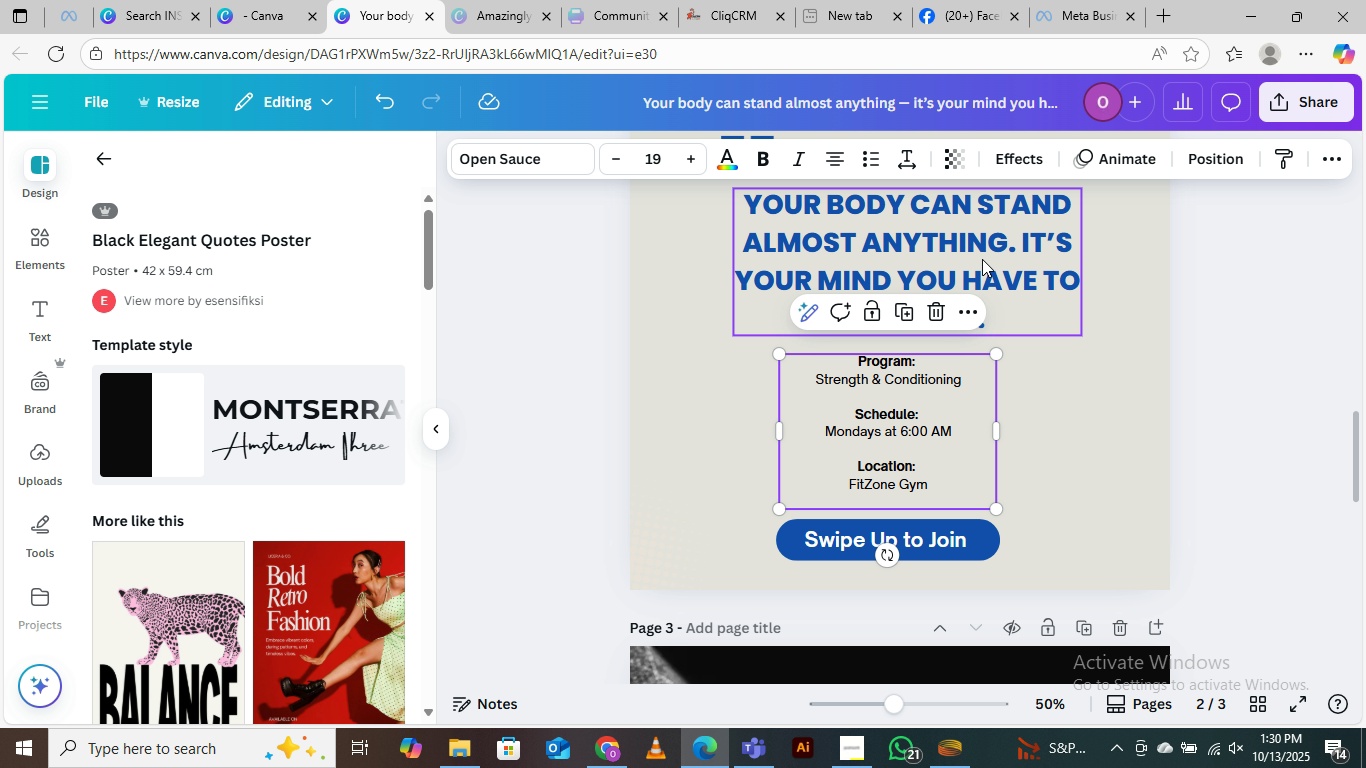 
scroll: coordinate [1060, 396], scroll_direction: up, amount: 1.0
 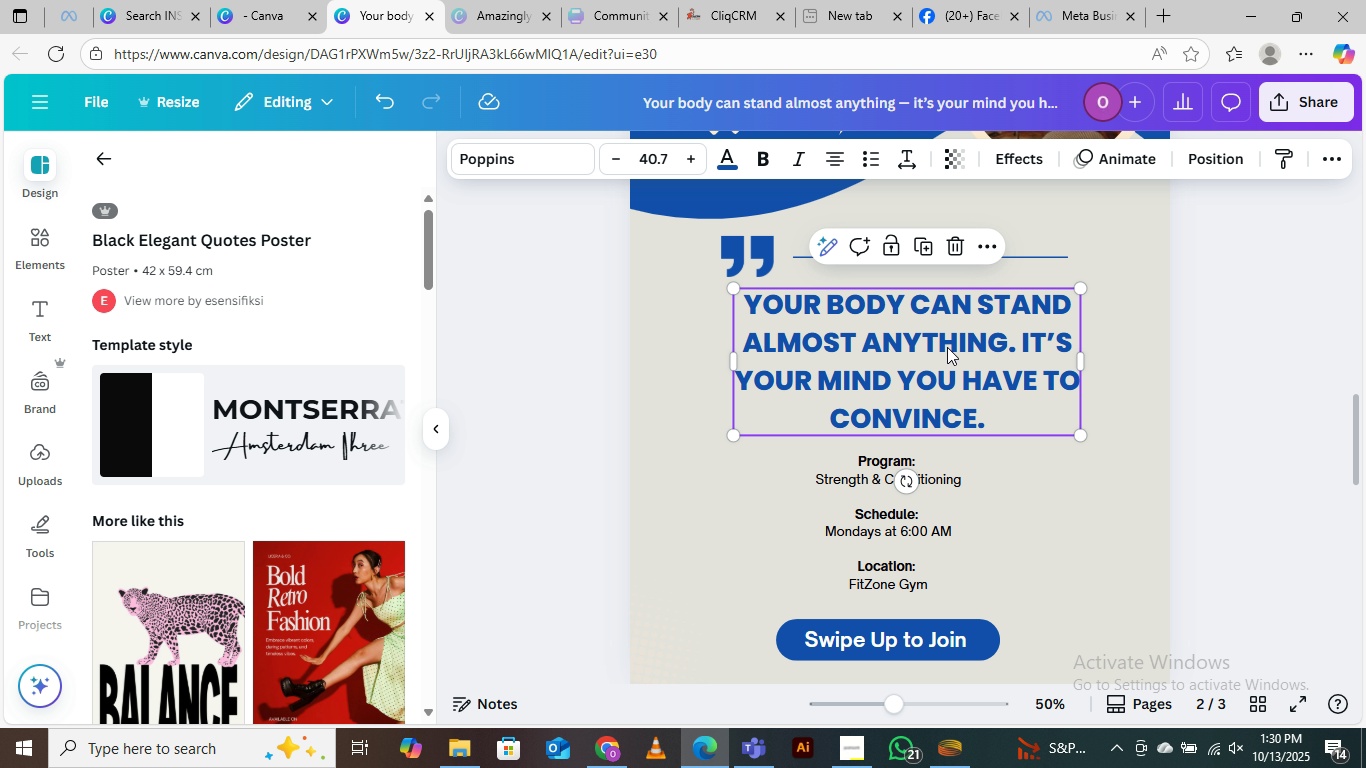 
left_click_drag(start_coordinate=[947, 347], to_coordinate=[948, 341])
 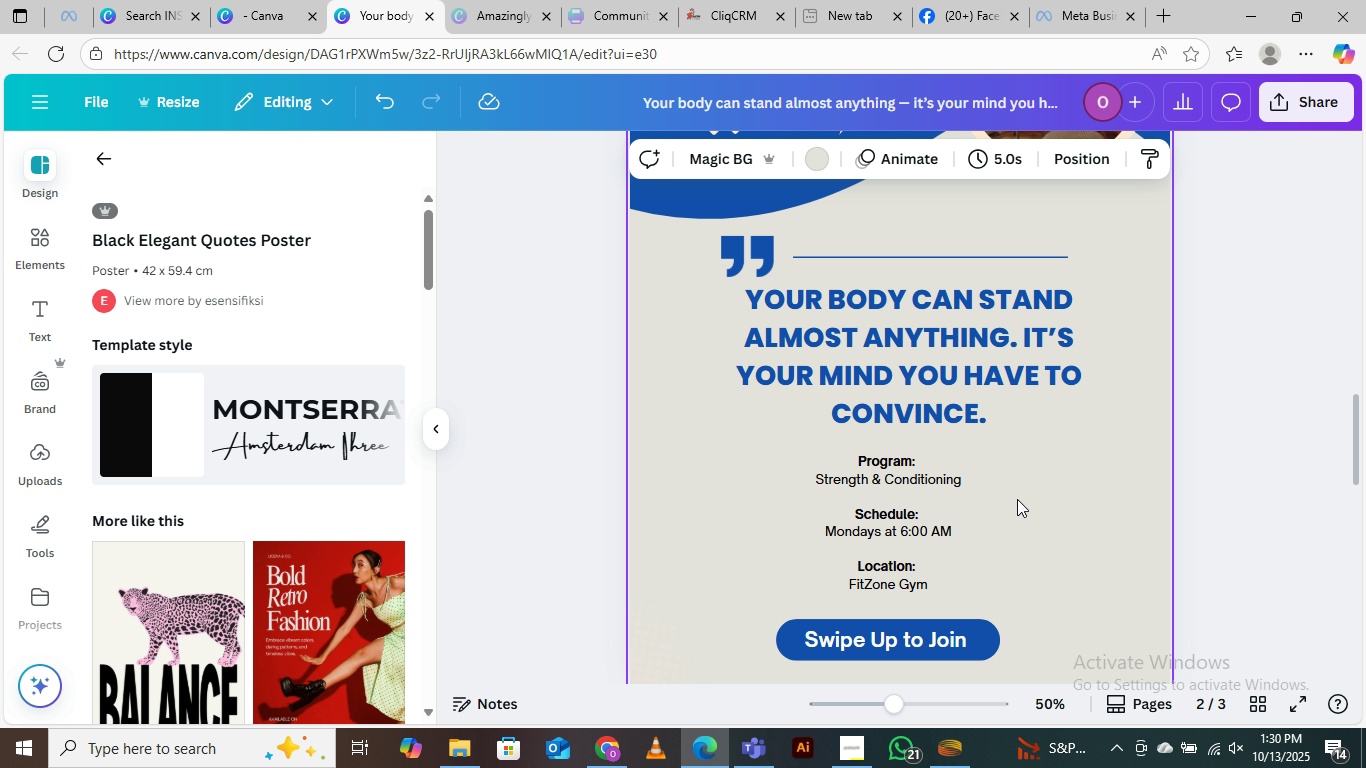 
left_click([1017, 499])
 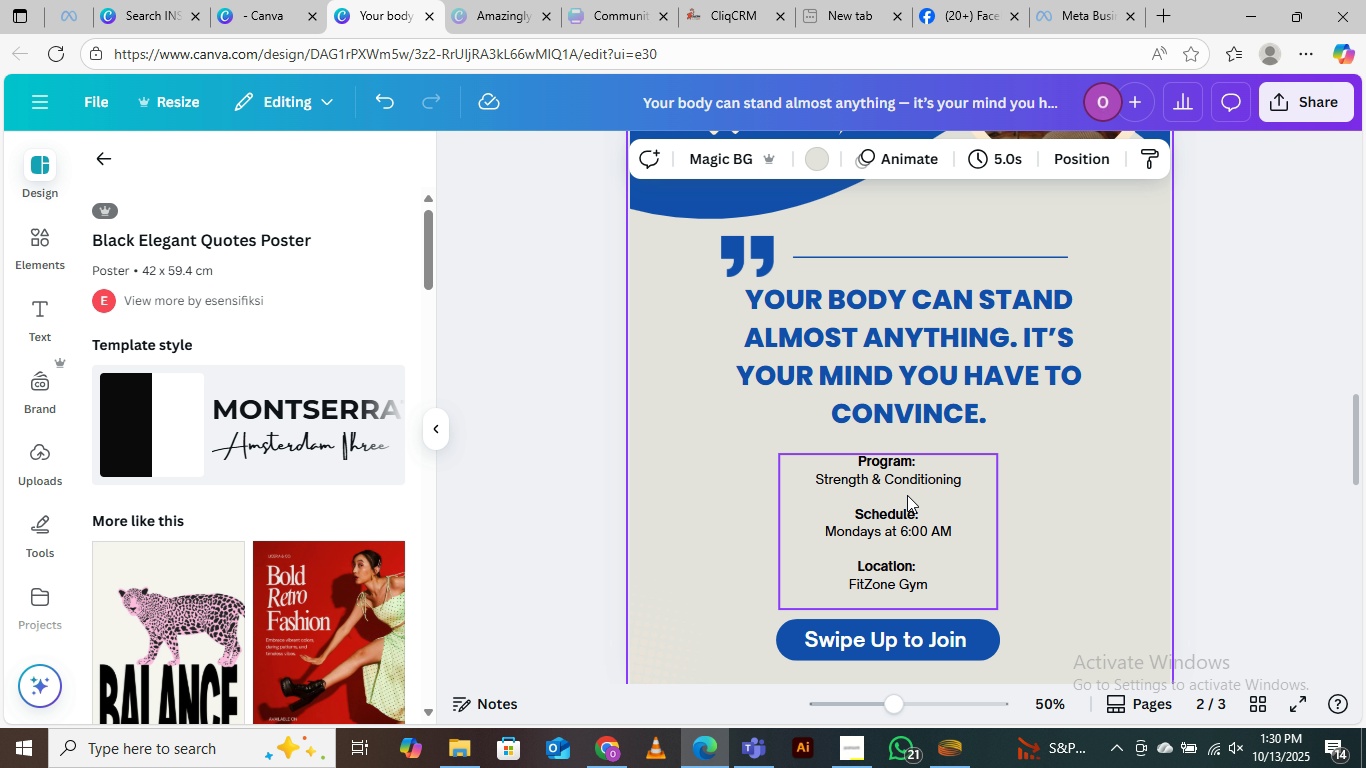 
mouse_move([925, 513])
 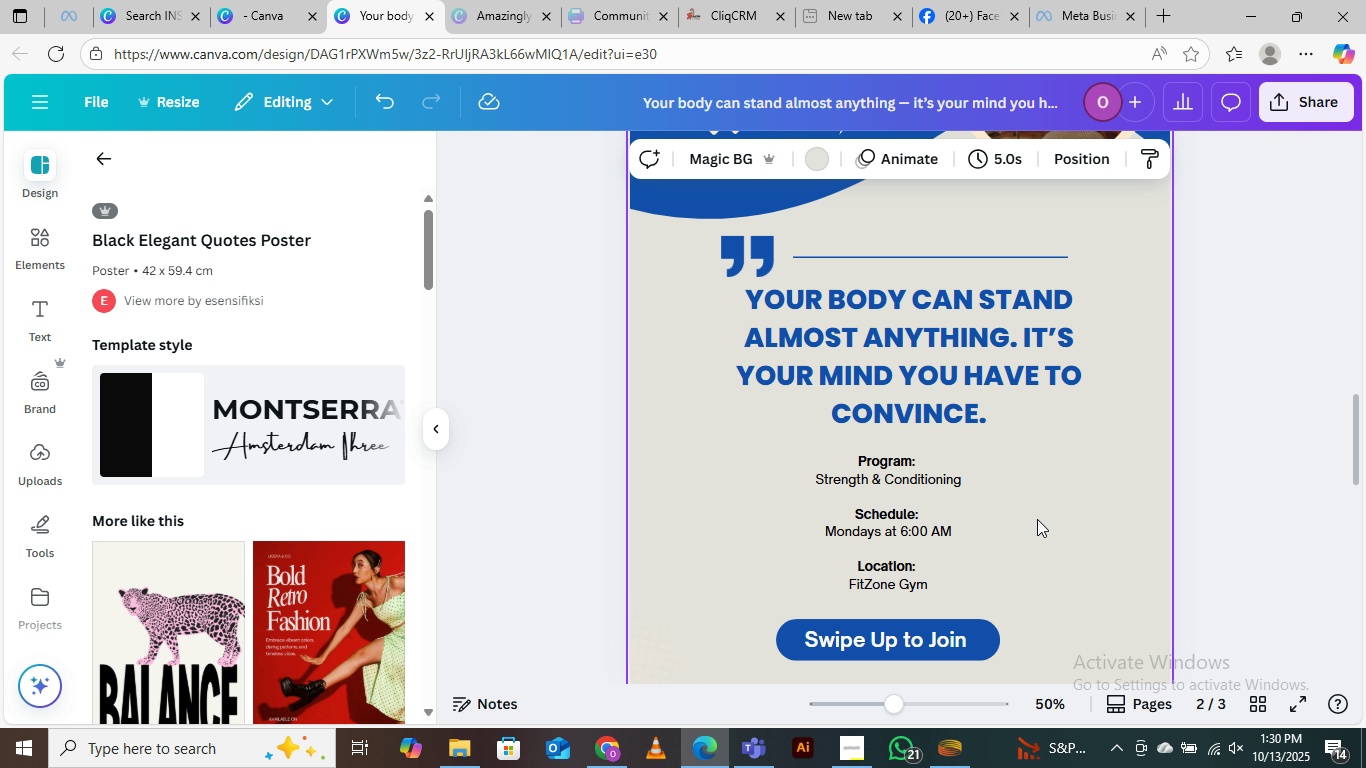 
left_click([1037, 521])
 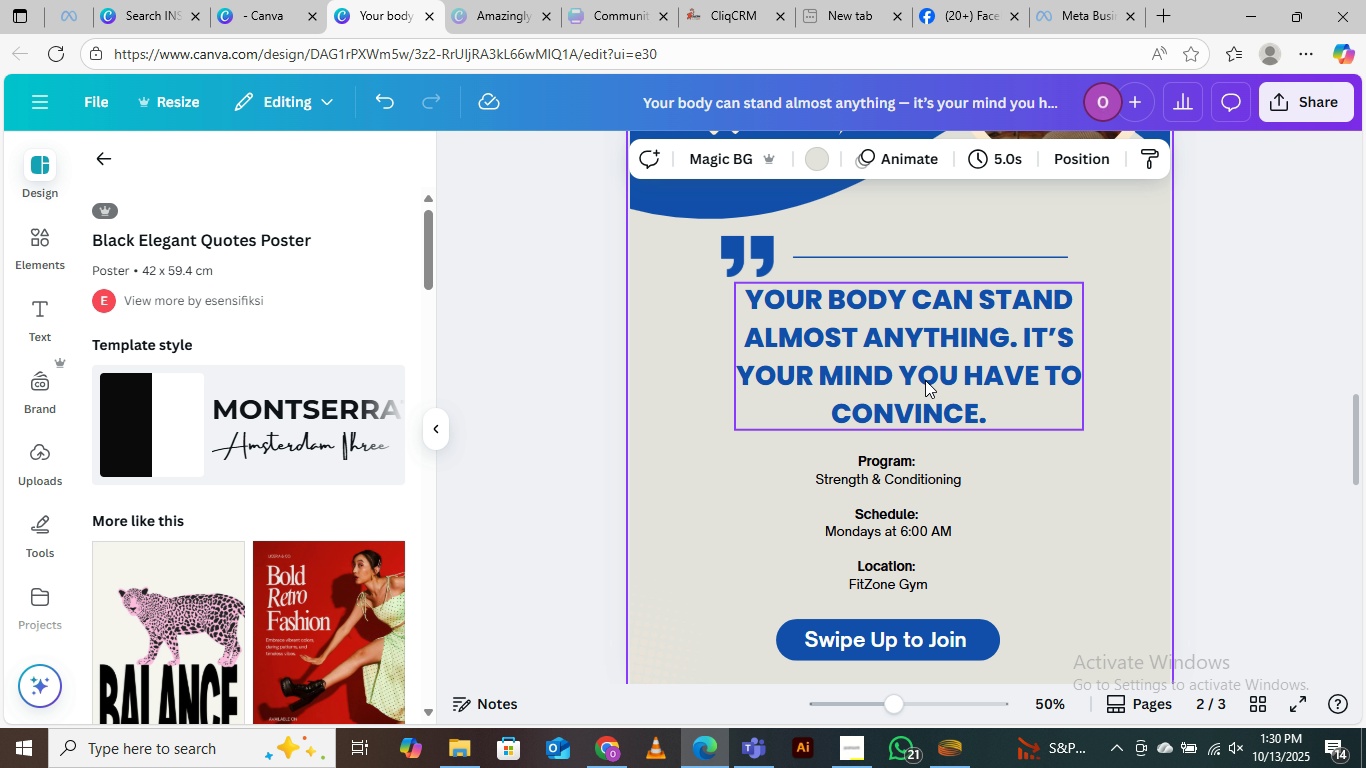 
scroll: coordinate [925, 380], scroll_direction: up, amount: 5.0
 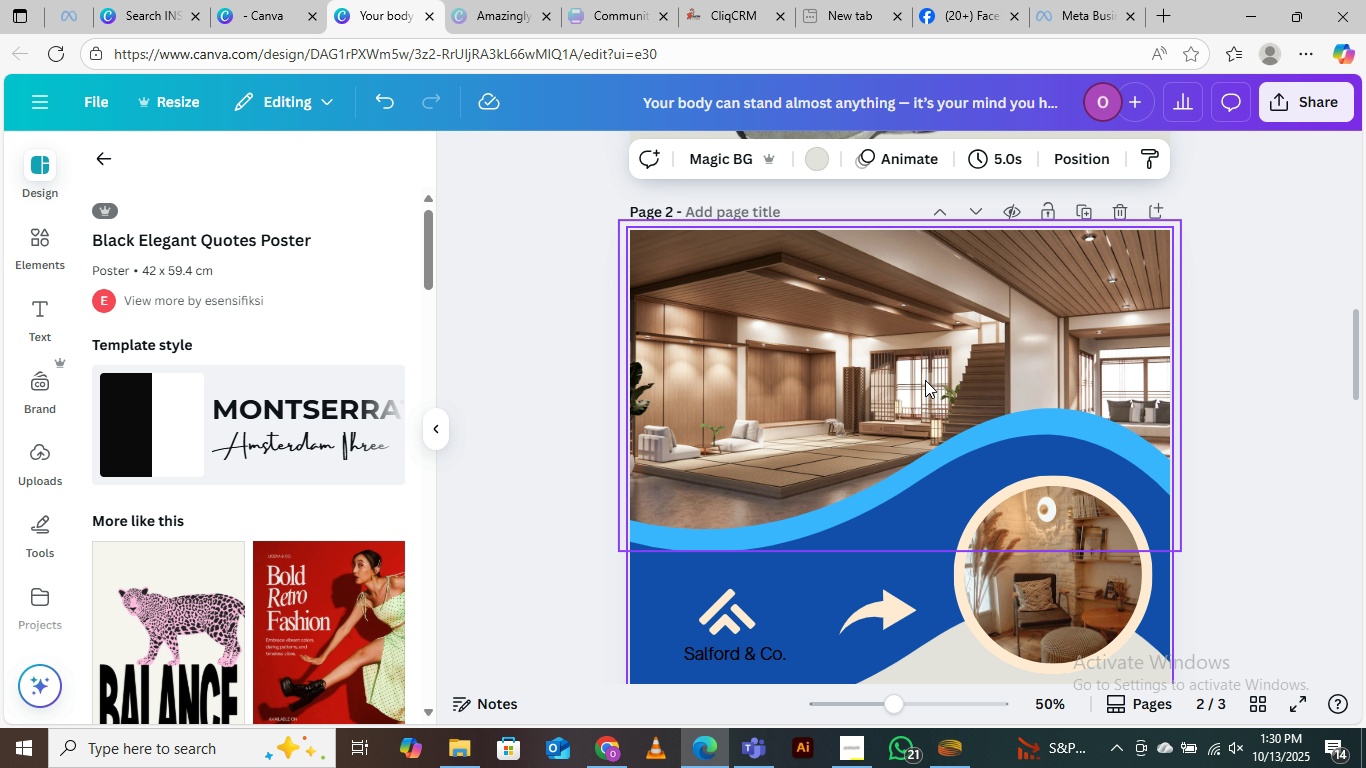 
scroll: coordinate [925, 380], scroll_direction: down, amount: 4.0
 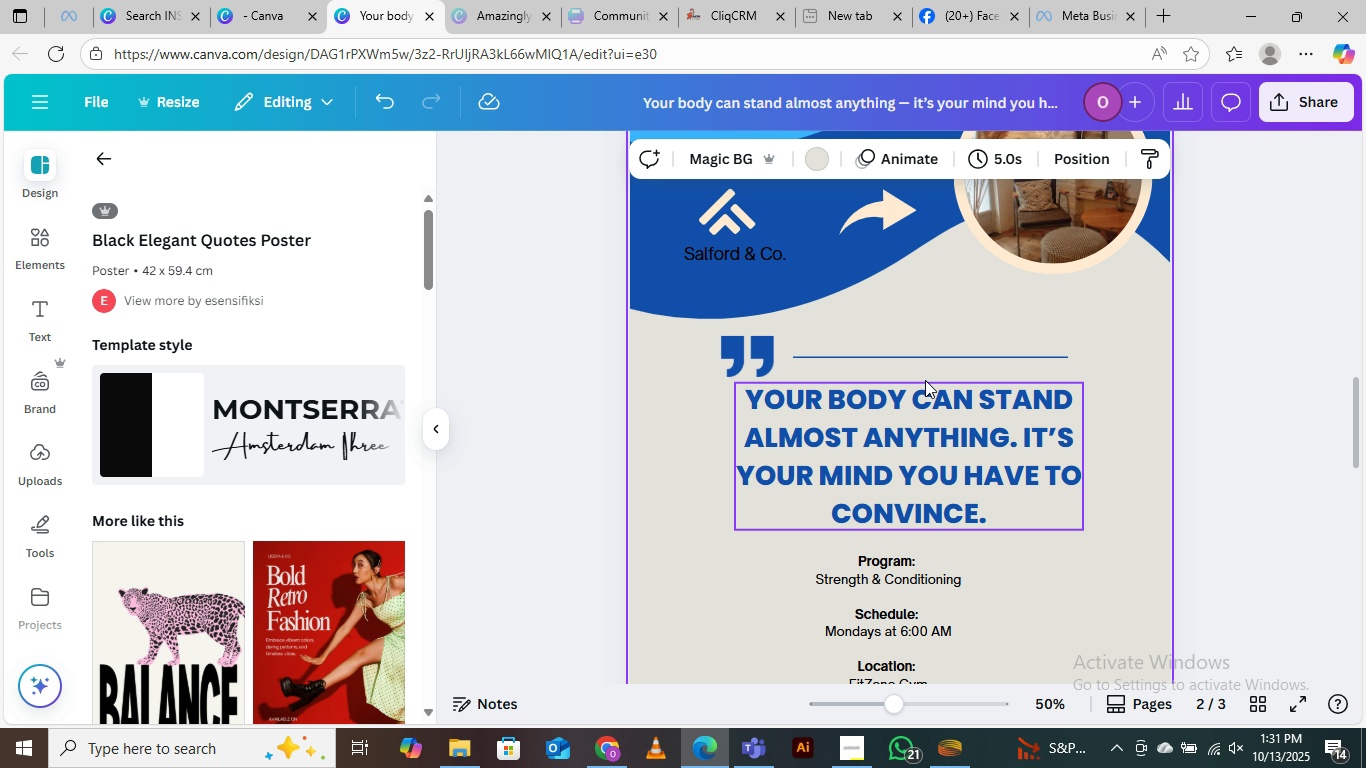 
wait(8.55)
 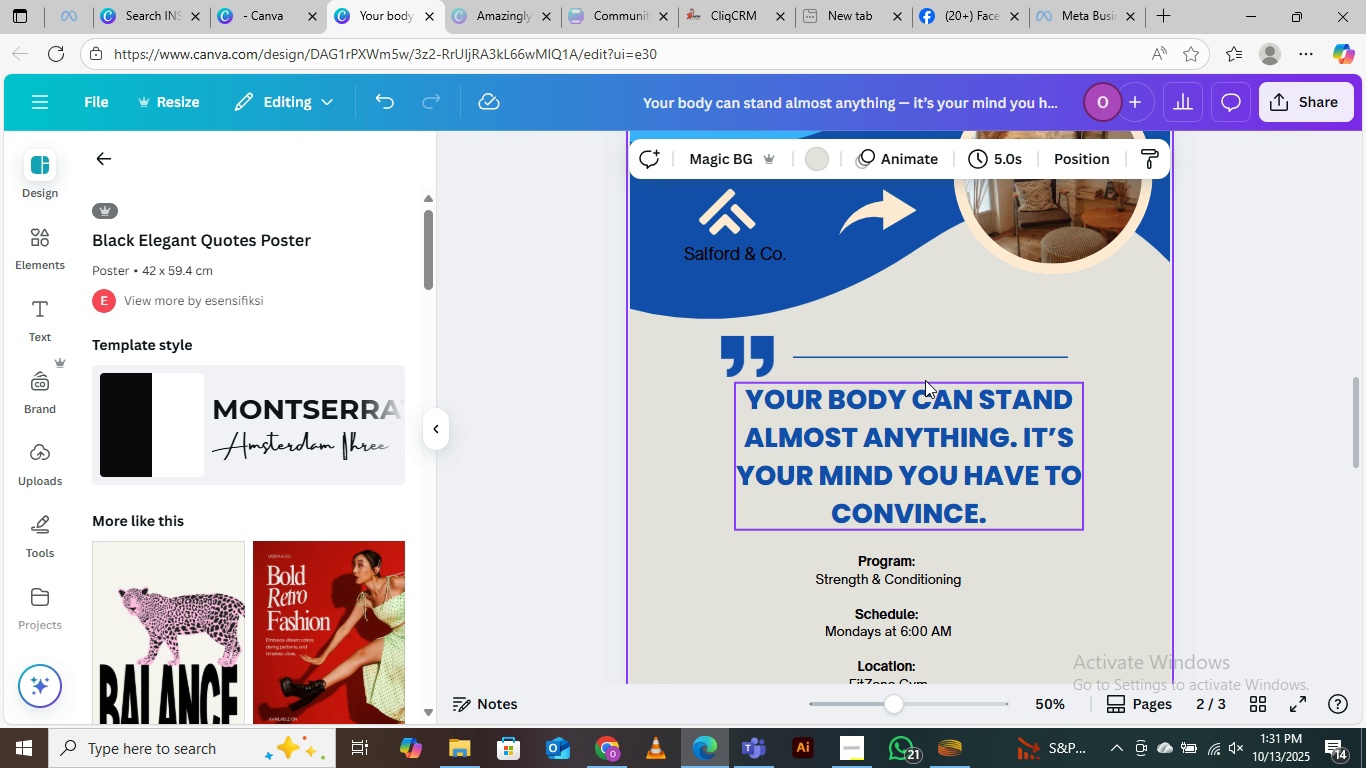 
scroll: coordinate [799, 393], scroll_direction: up, amount: 1.0
 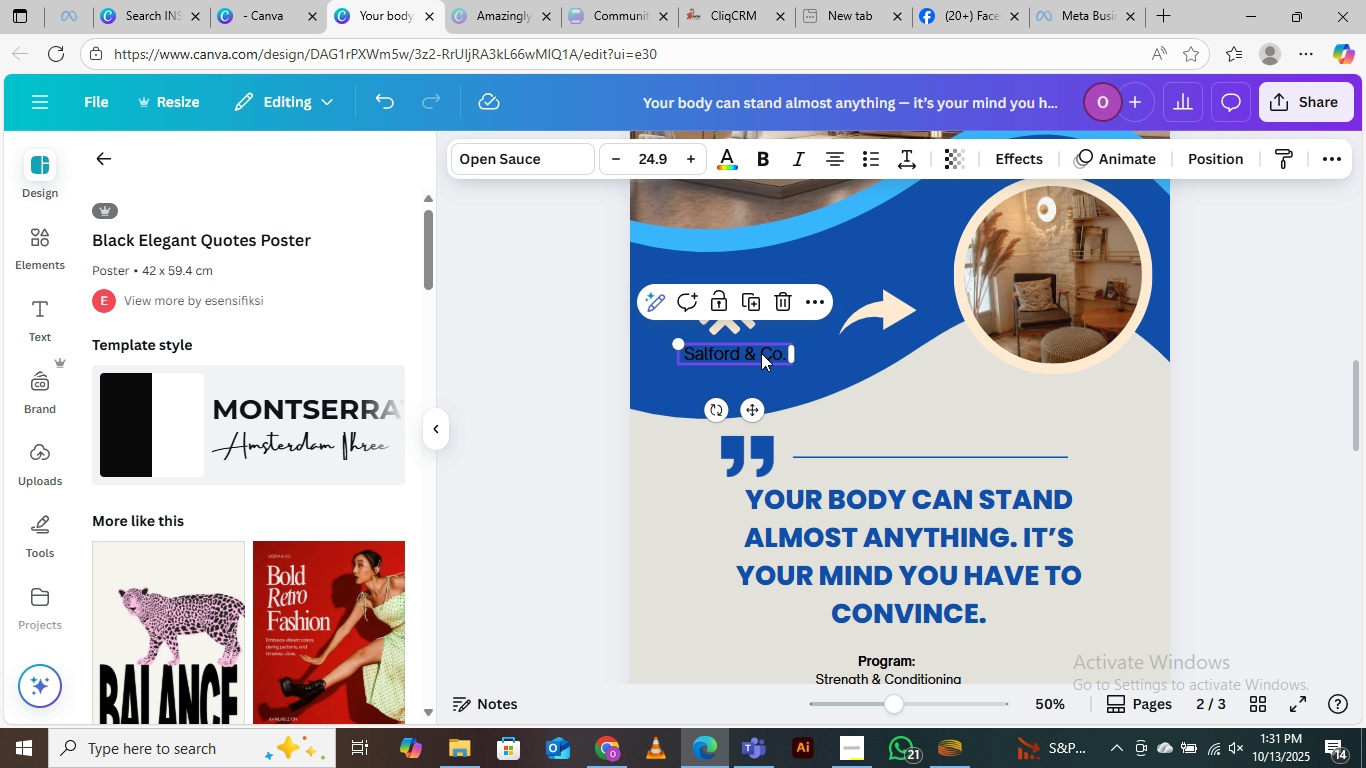 
left_click([761, 353])
 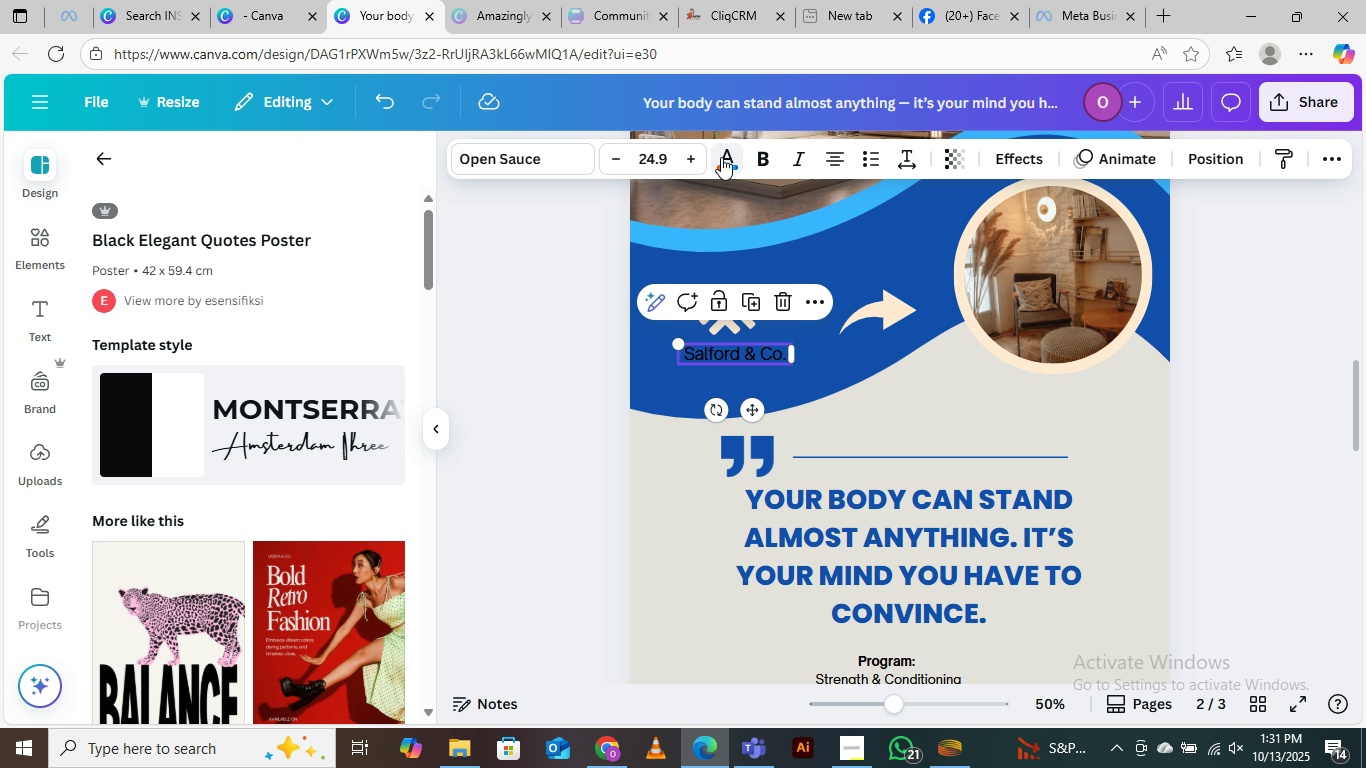 
left_click([721, 157])
 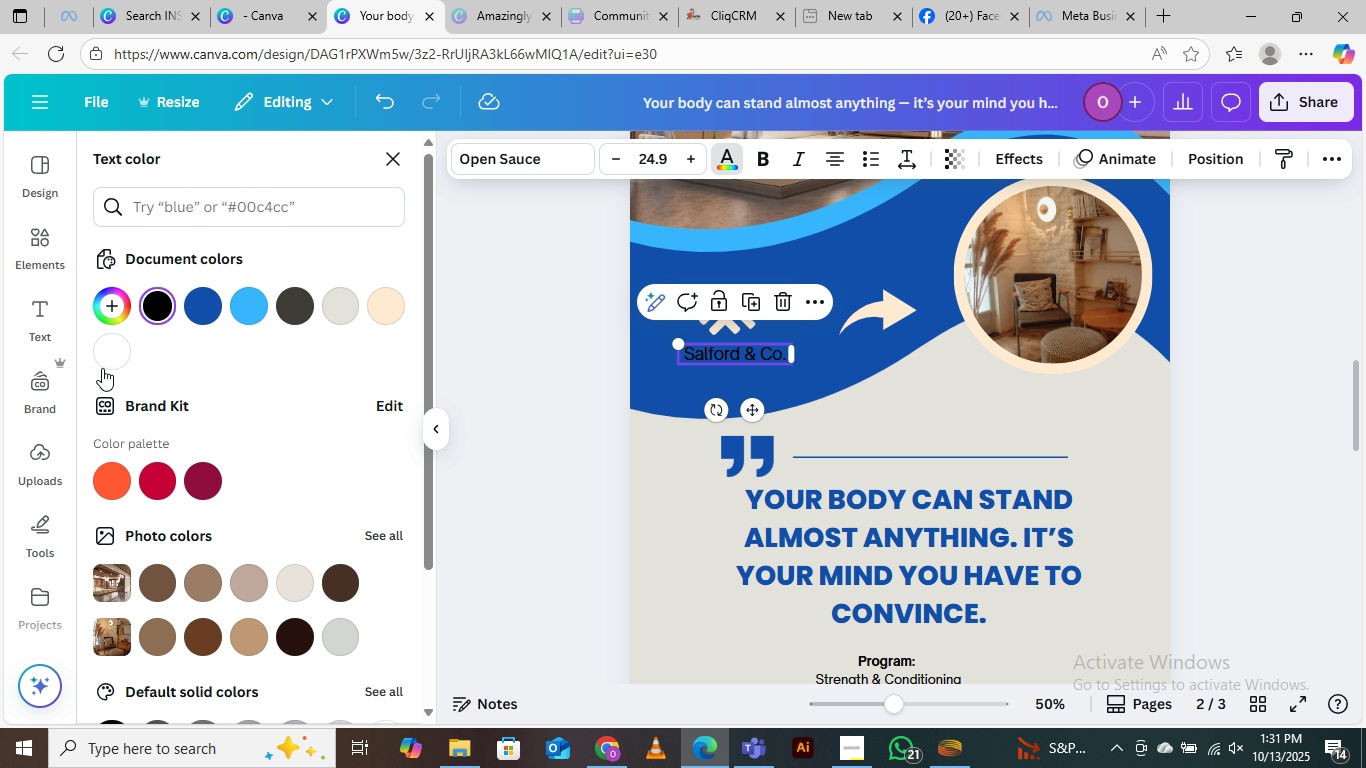 
left_click([106, 356])
 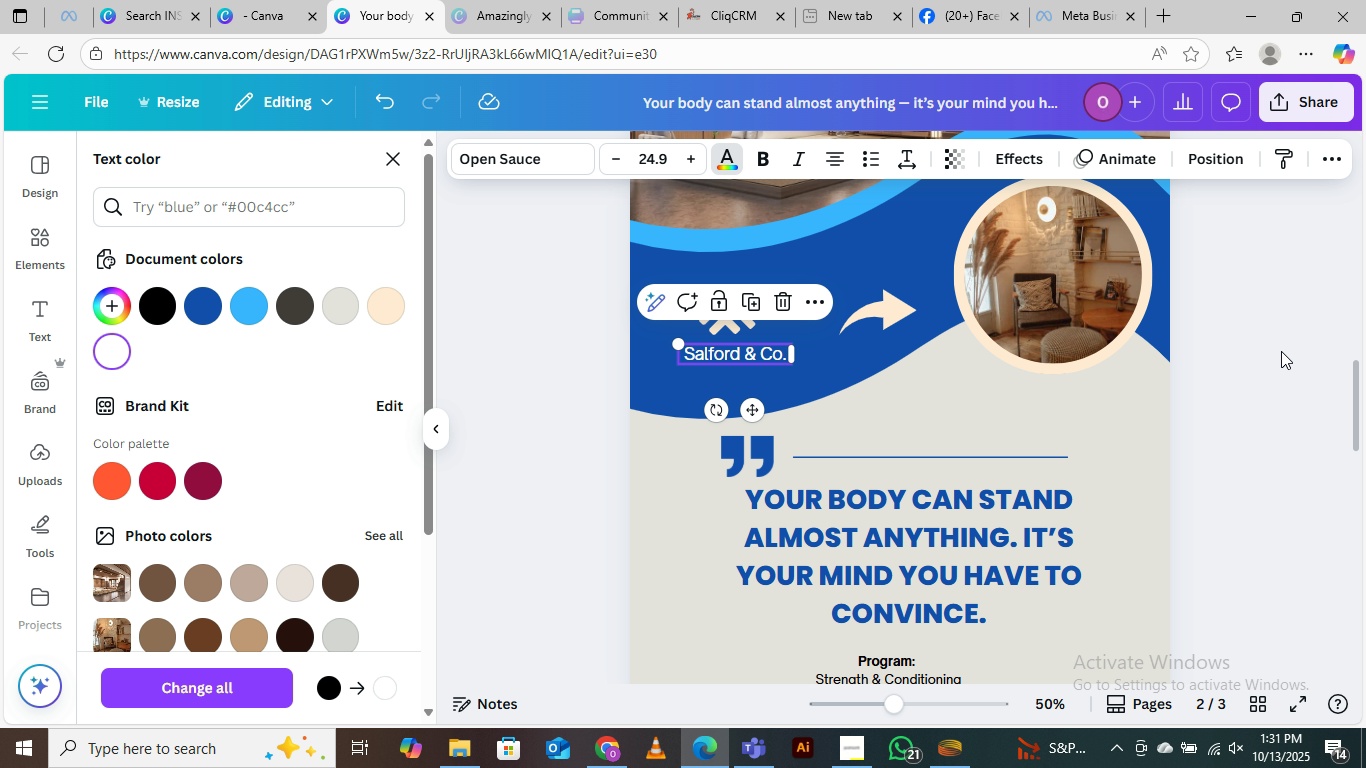 
left_click([1288, 346])
 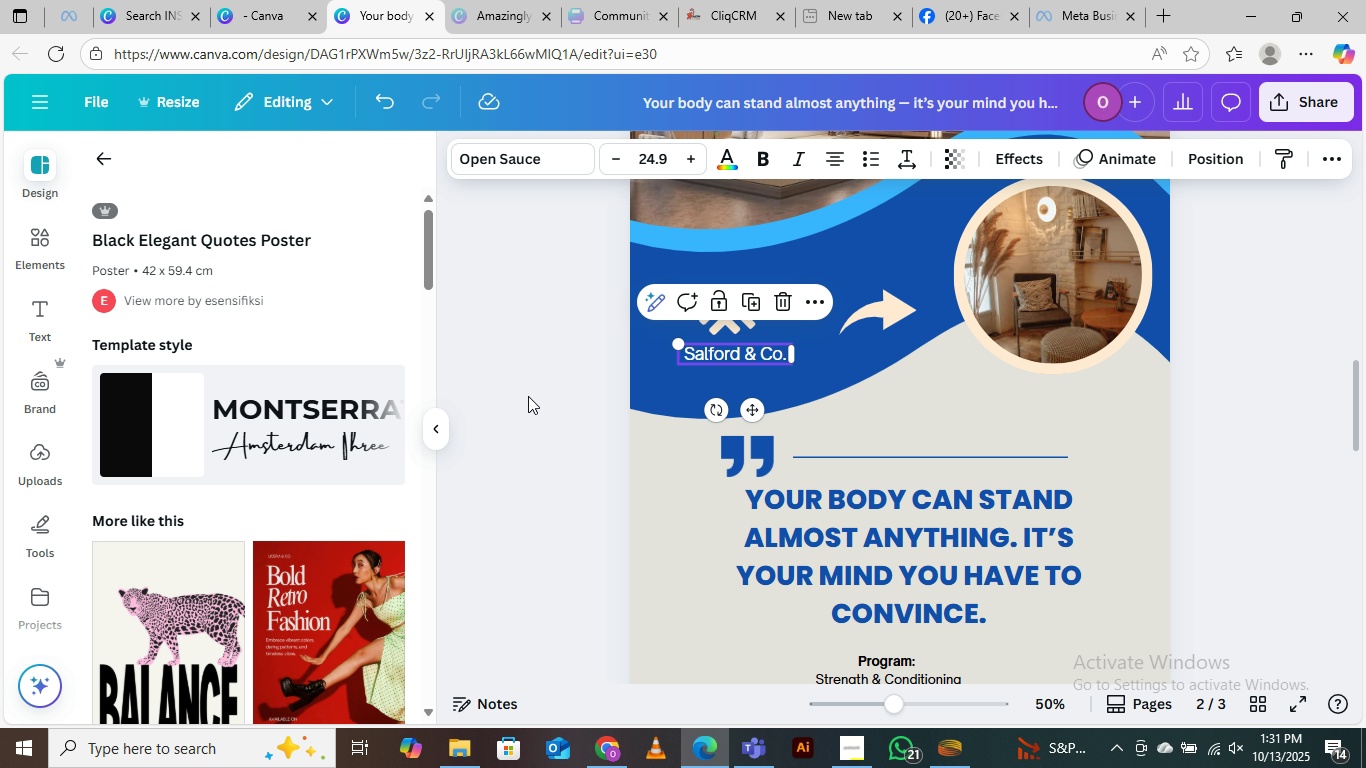 
left_click([526, 387])
 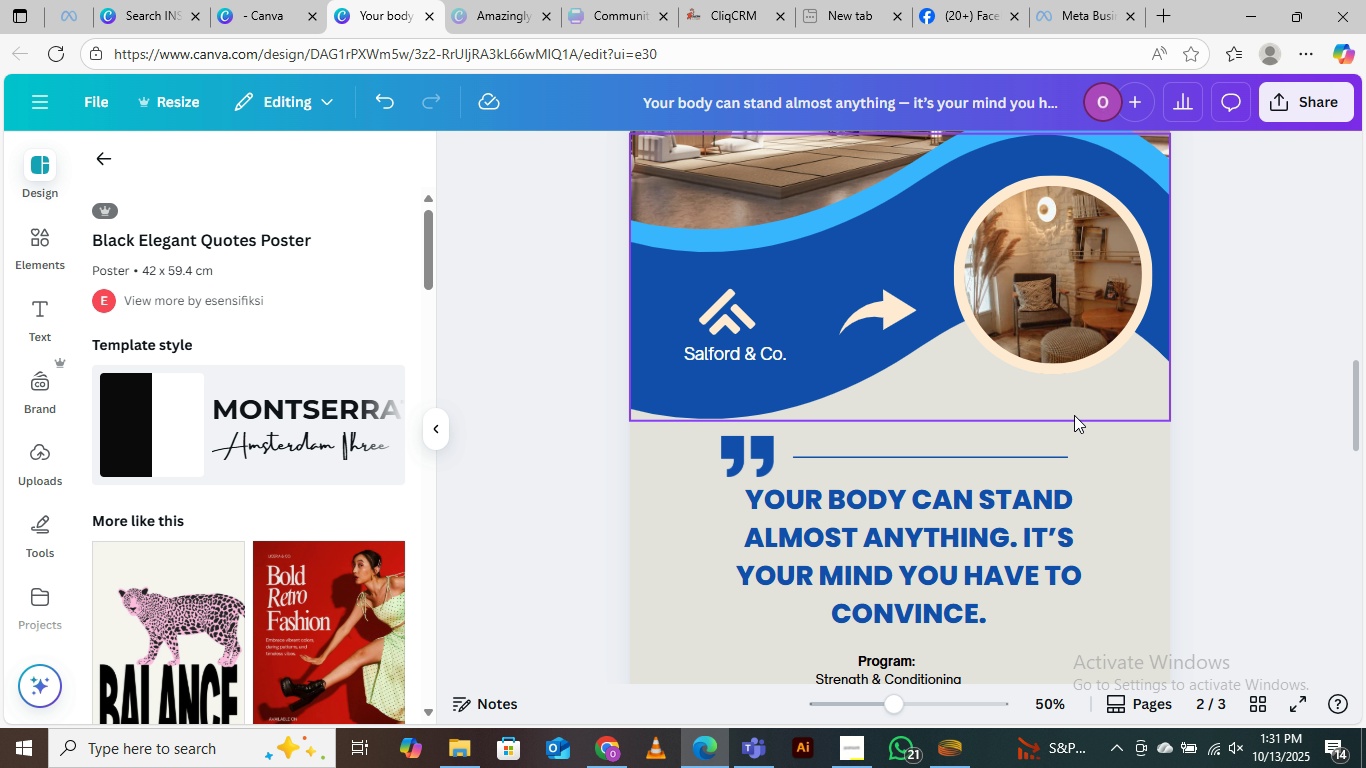 
scroll: coordinate [1063, 415], scroll_direction: down, amount: 3.0
 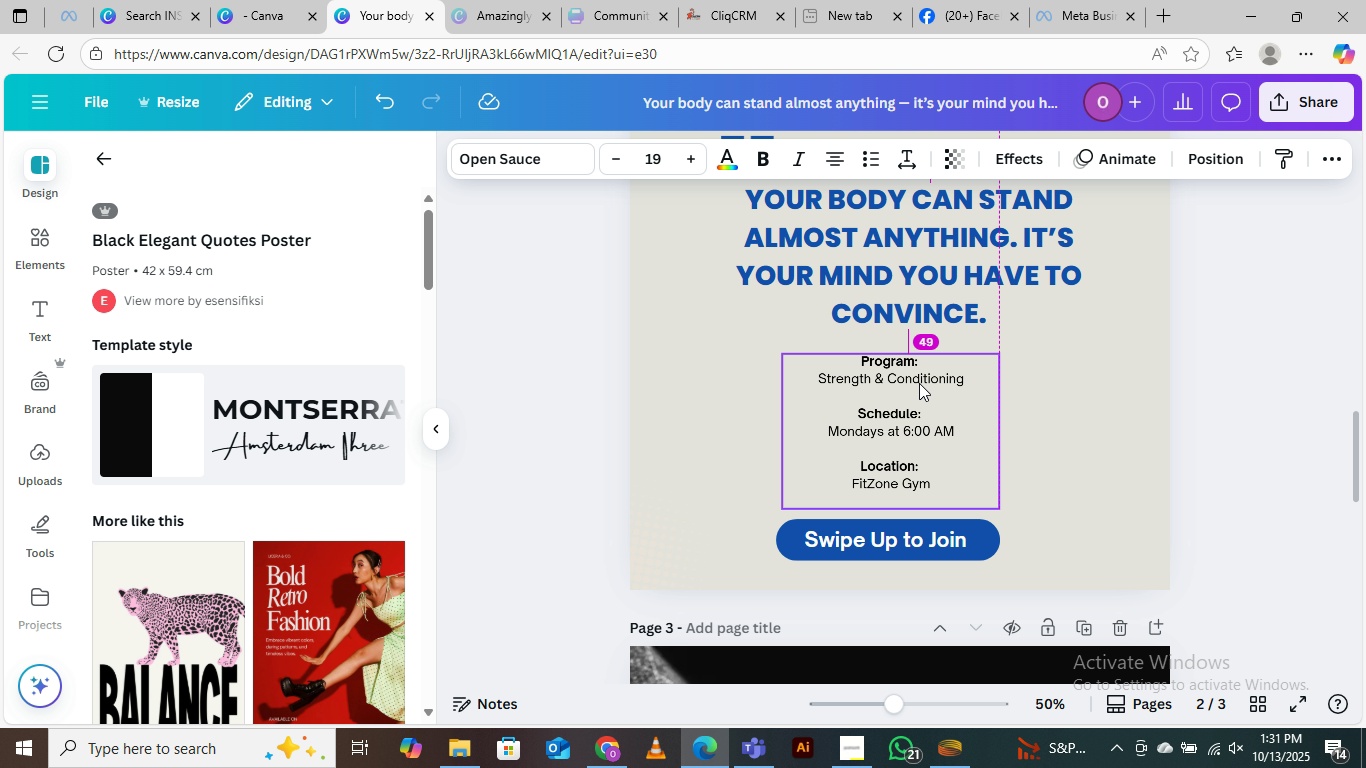 
wait(5.21)
 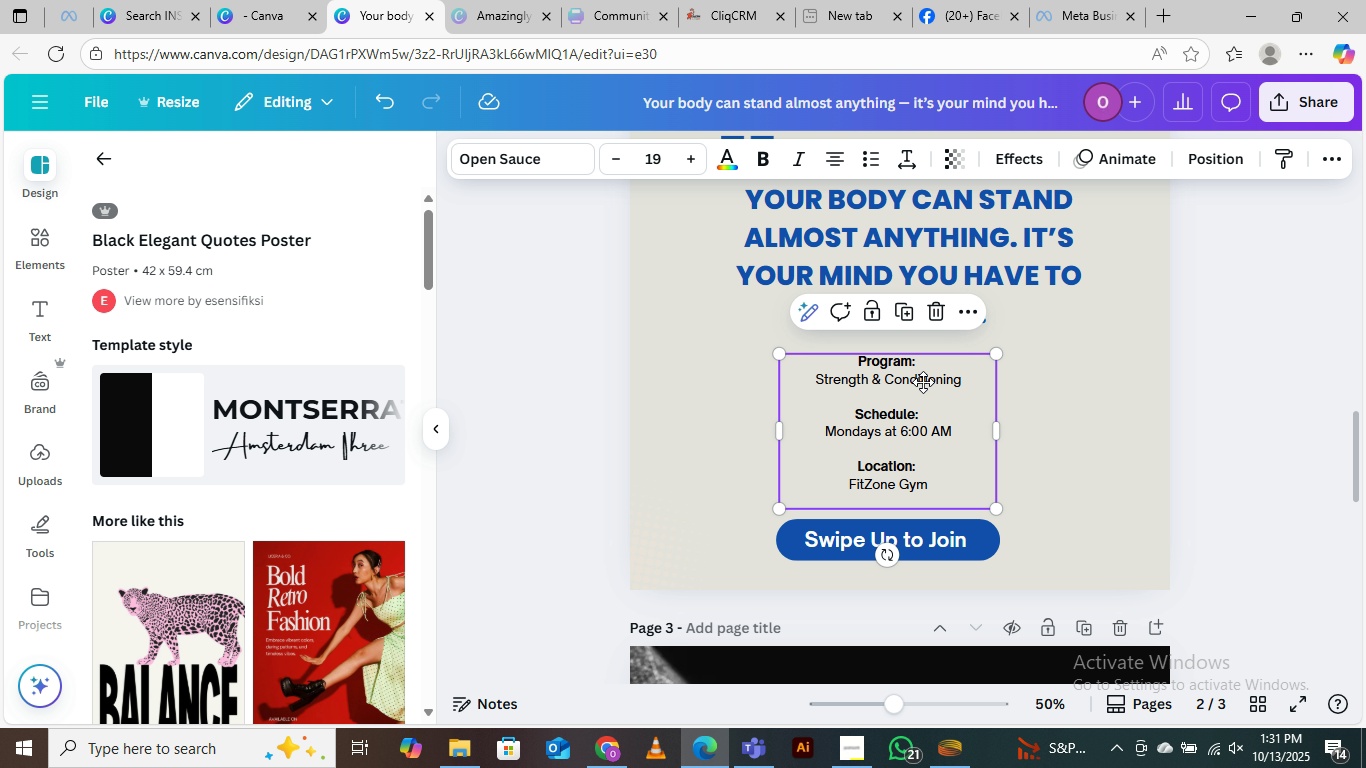 
left_click([1104, 434])
 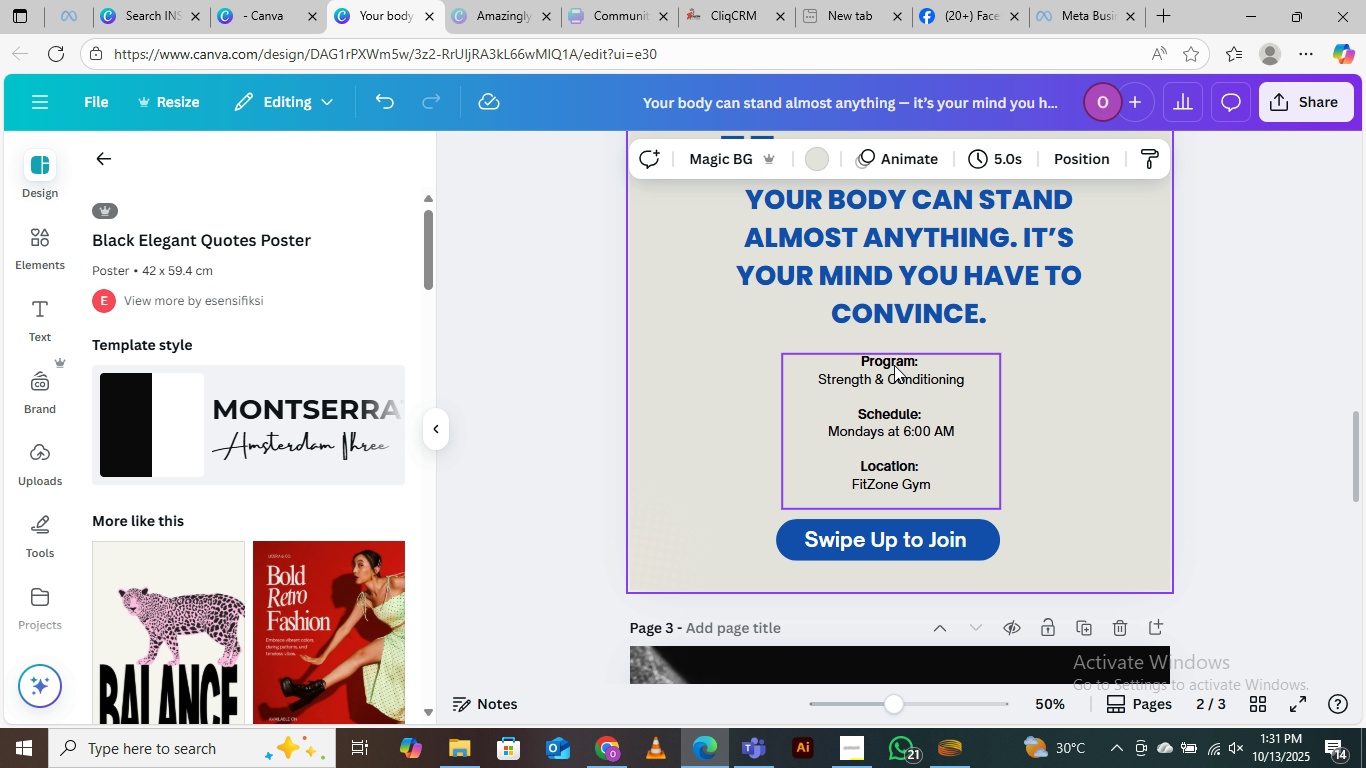 
double_click([894, 365])
 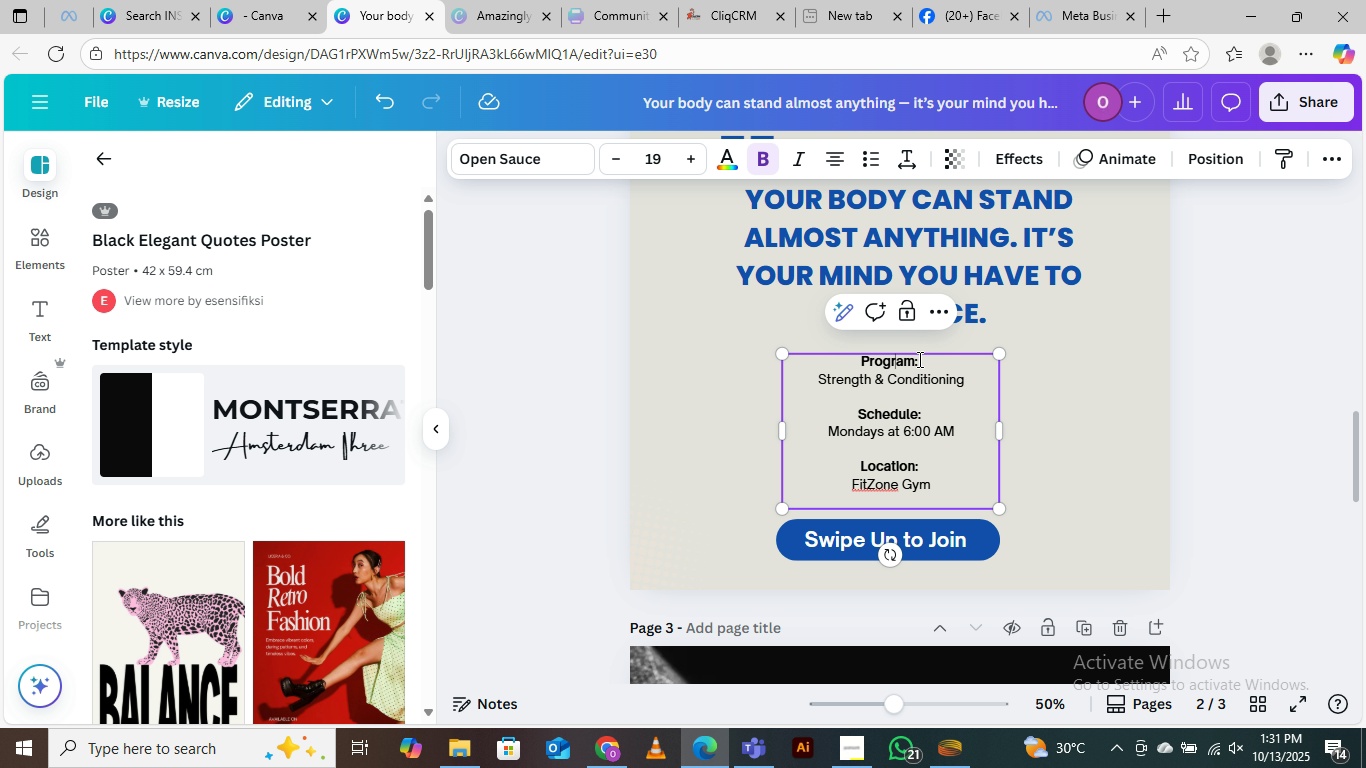 
left_click_drag(start_coordinate=[918, 359], to_coordinate=[859, 363])
 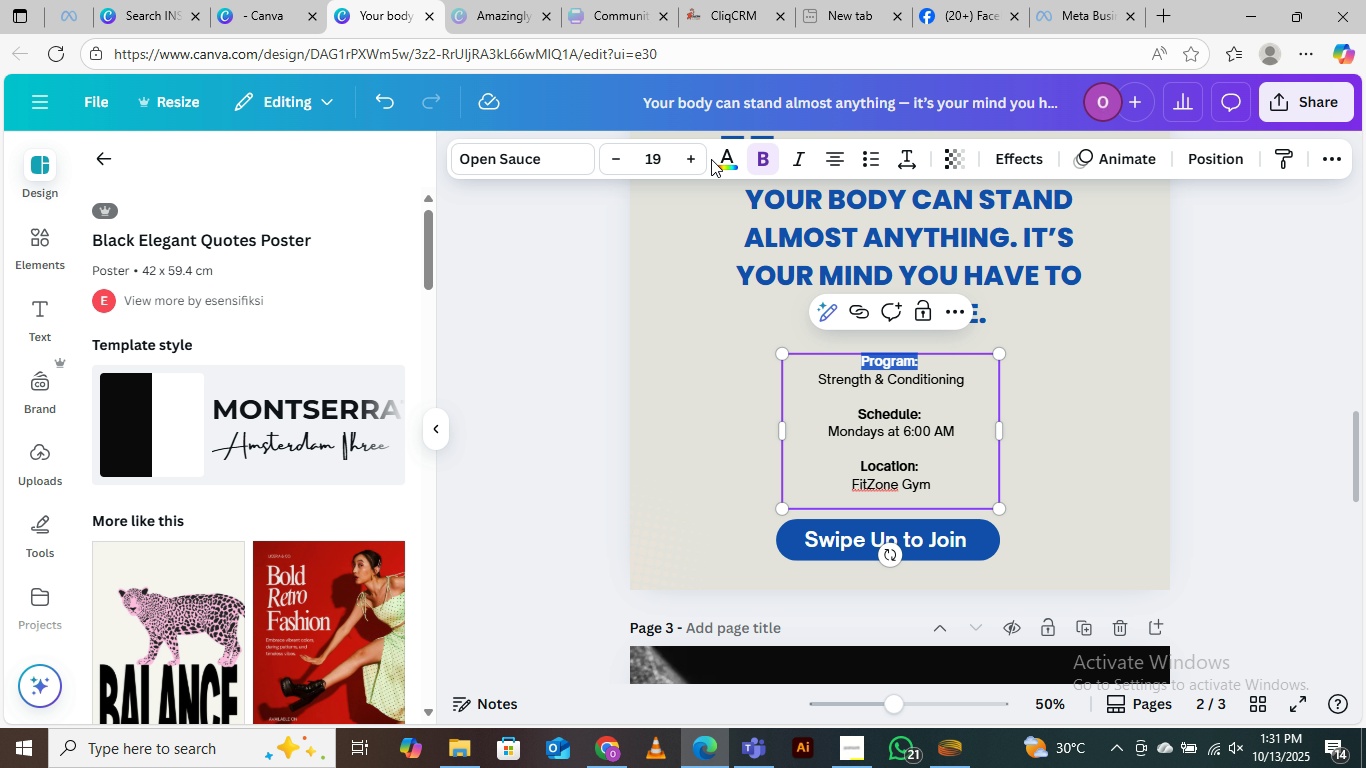 
left_click([727, 160])
 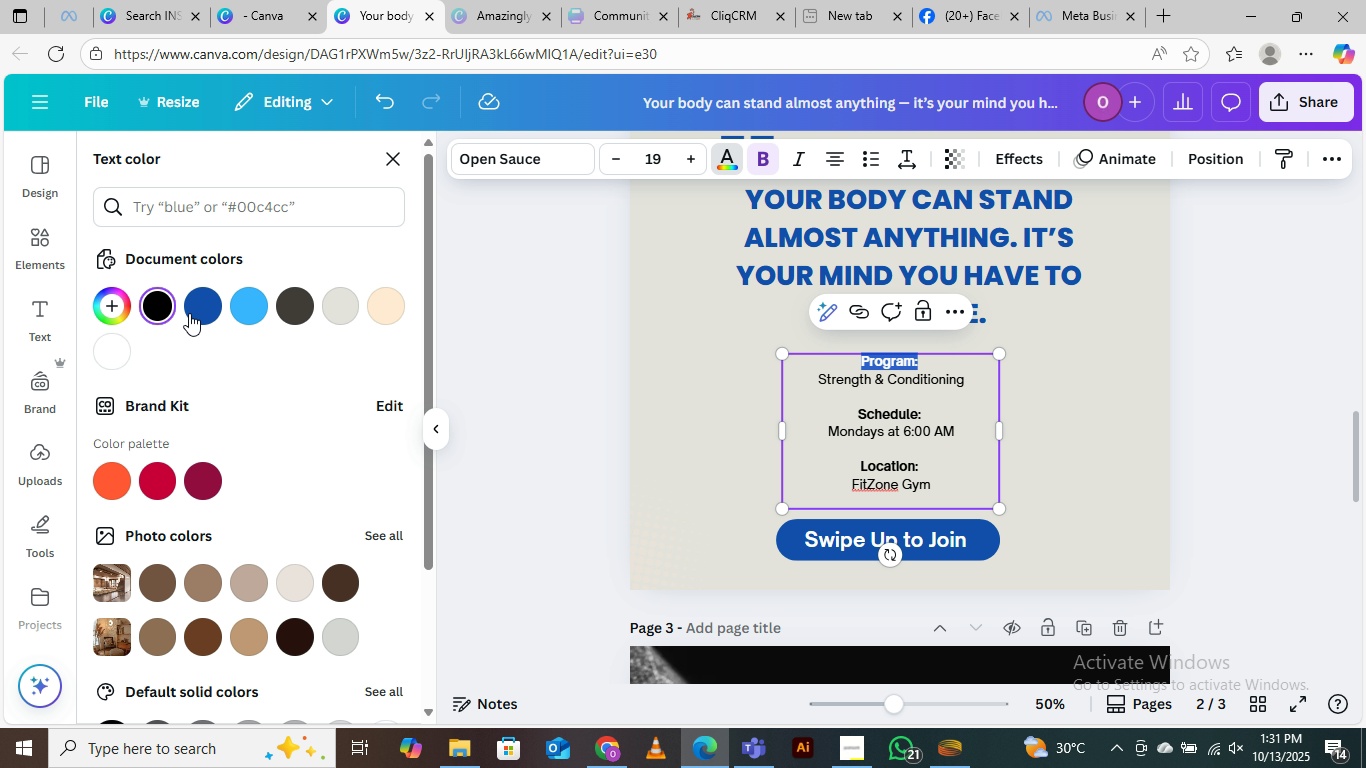 
left_click([193, 303])
 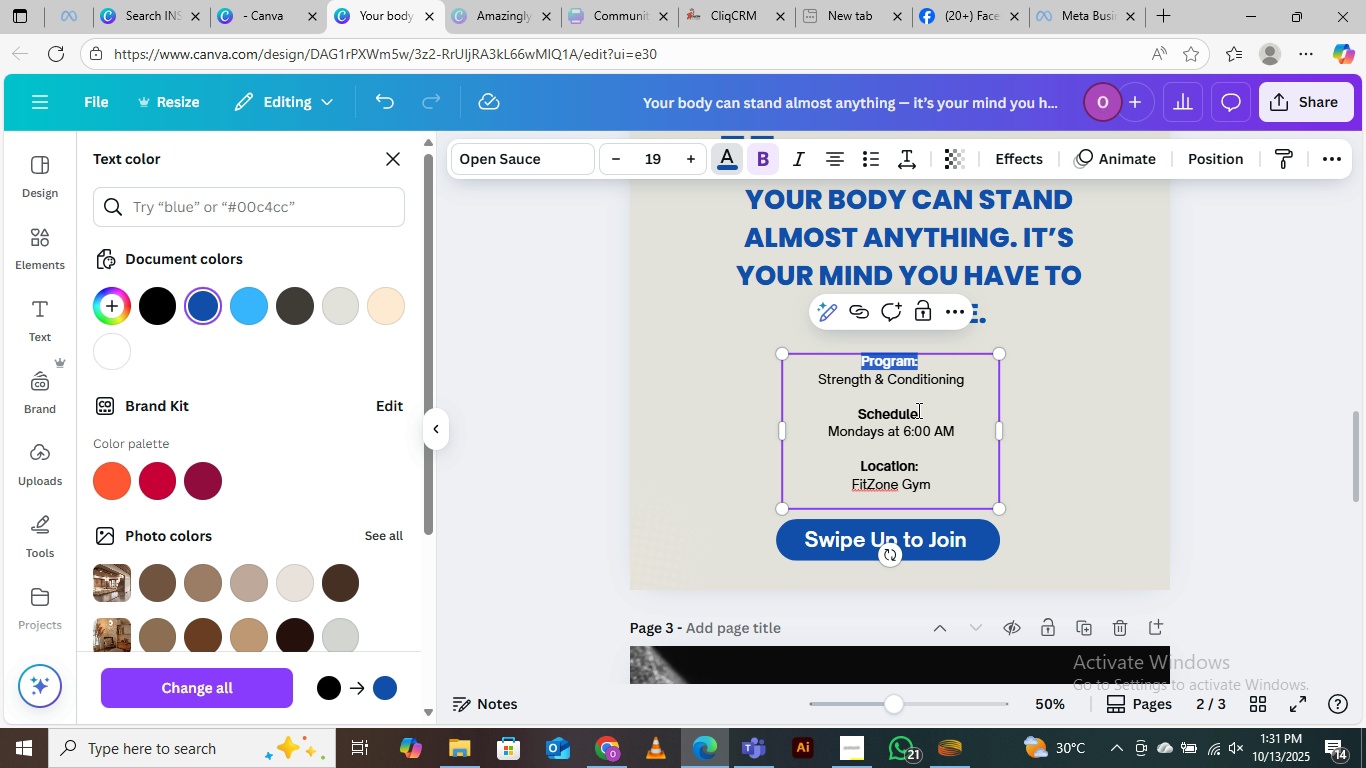 
left_click_drag(start_coordinate=[921, 411], to_coordinate=[849, 413])
 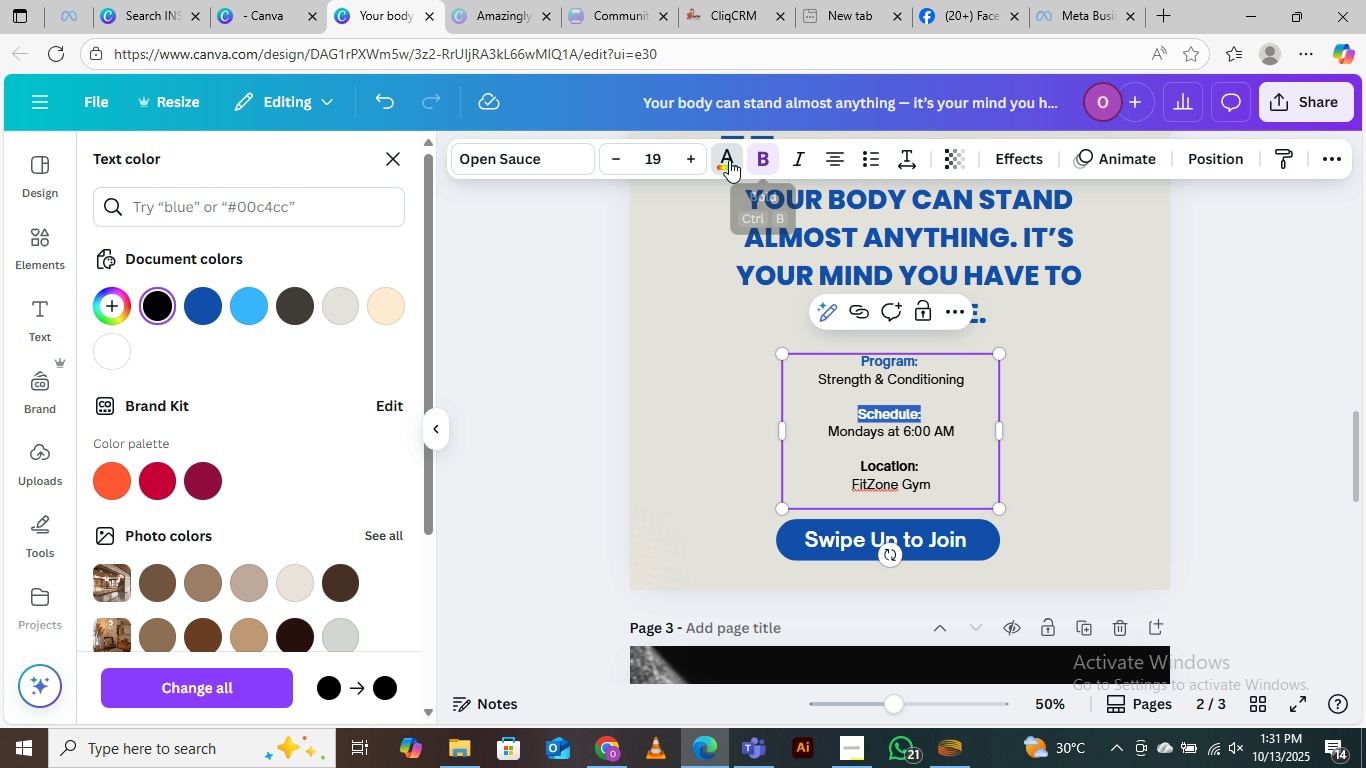 
left_click([721, 161])
 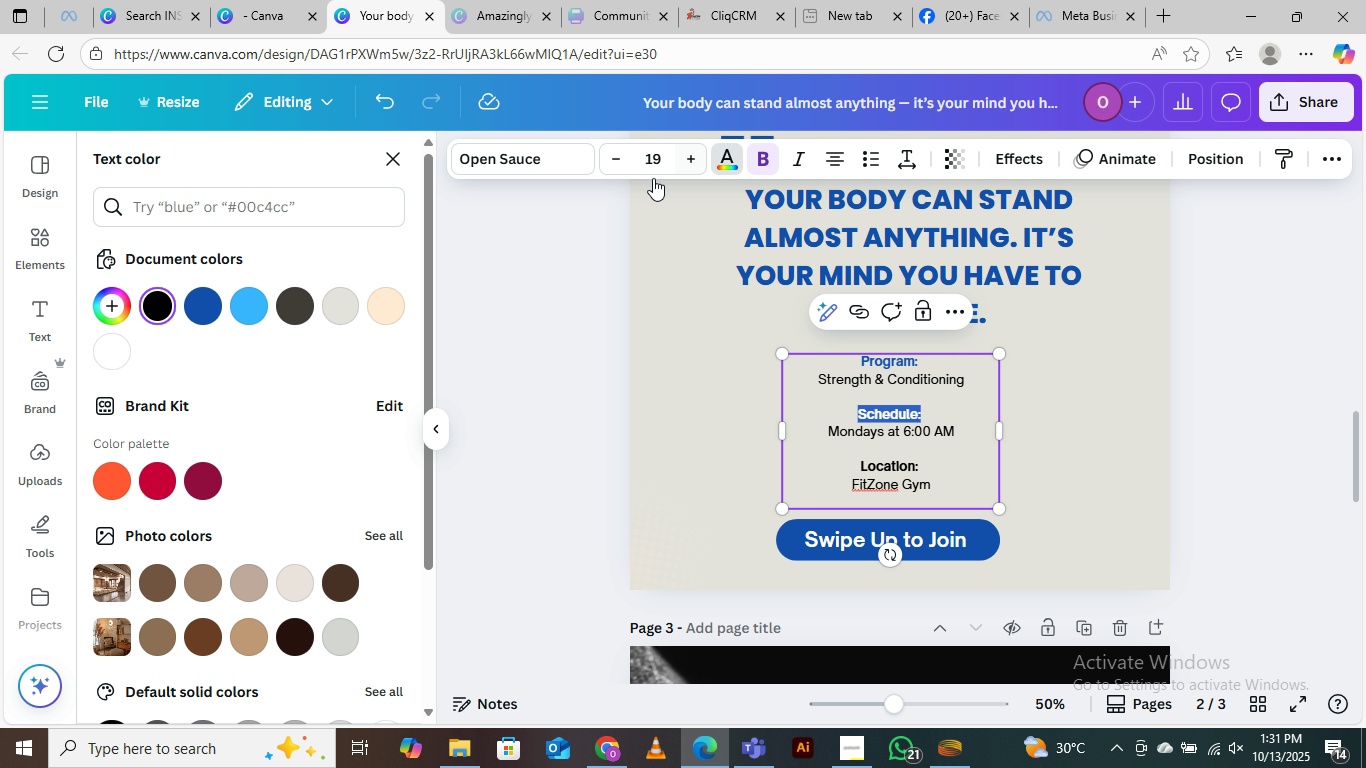 
left_click([196, 304])
 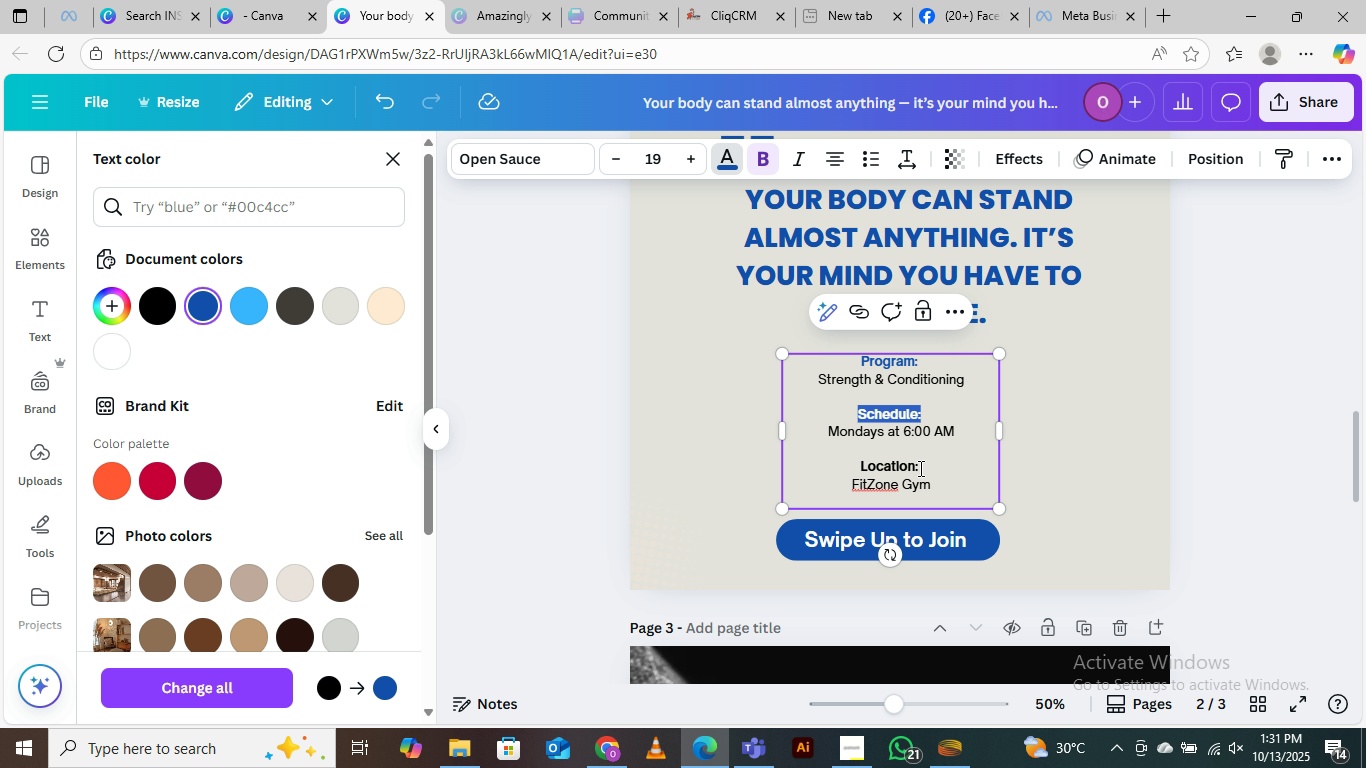 
left_click_drag(start_coordinate=[920, 468], to_coordinate=[852, 473])
 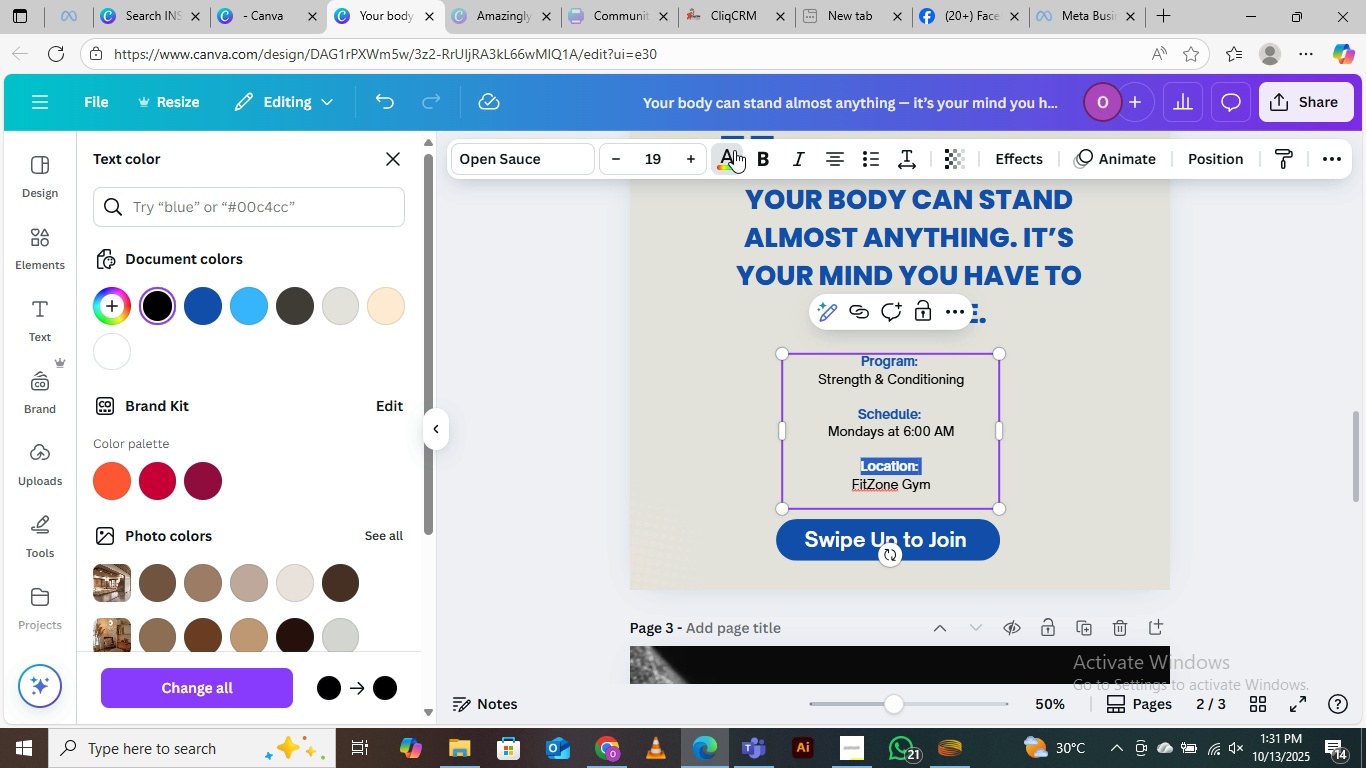 
left_click([734, 150])
 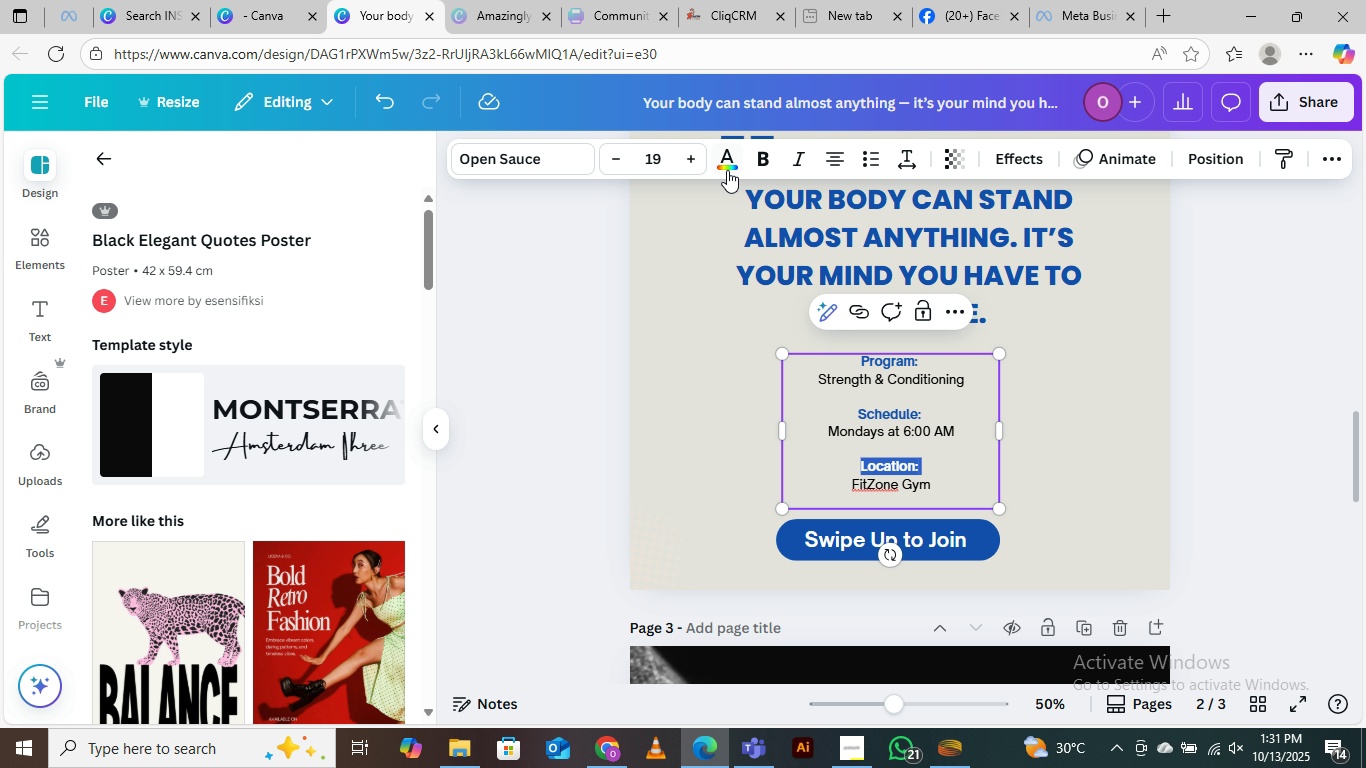 
left_click([729, 162])
 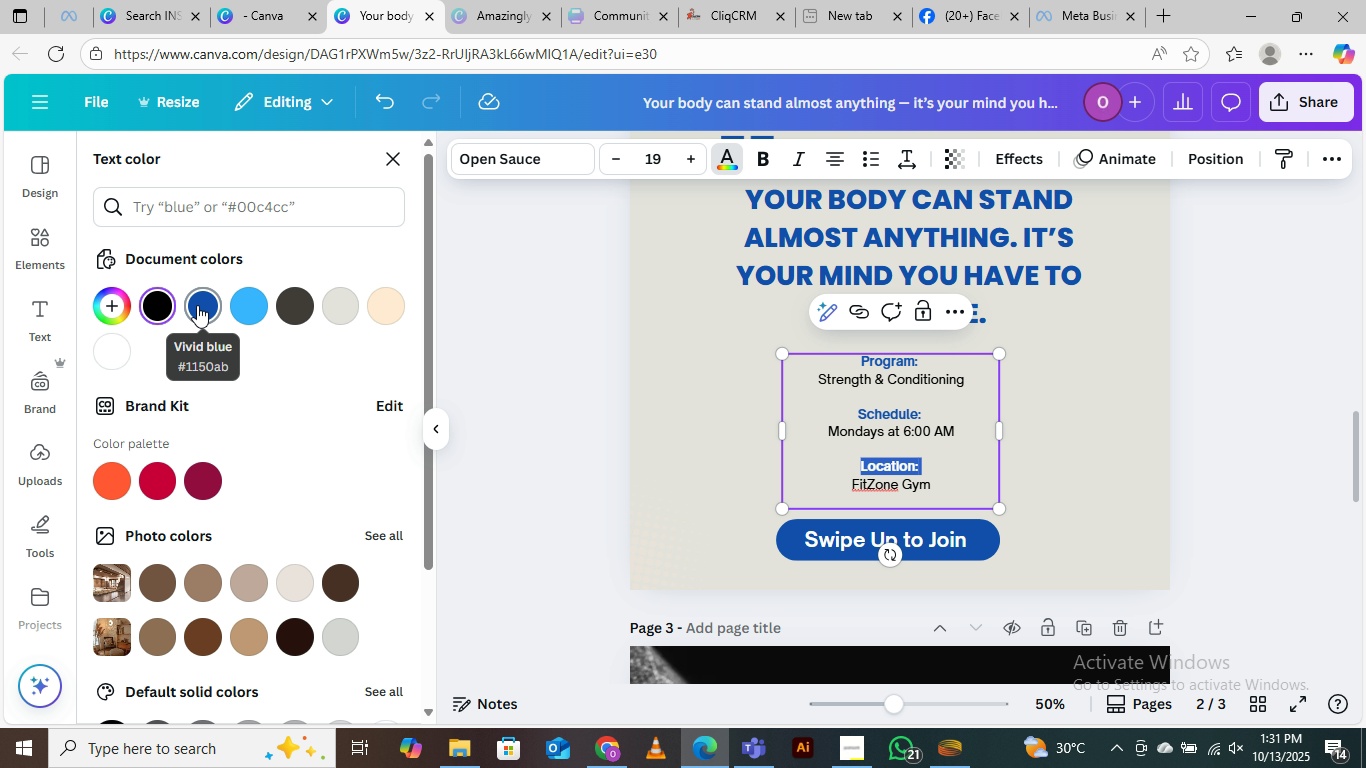 
left_click([202, 301])
 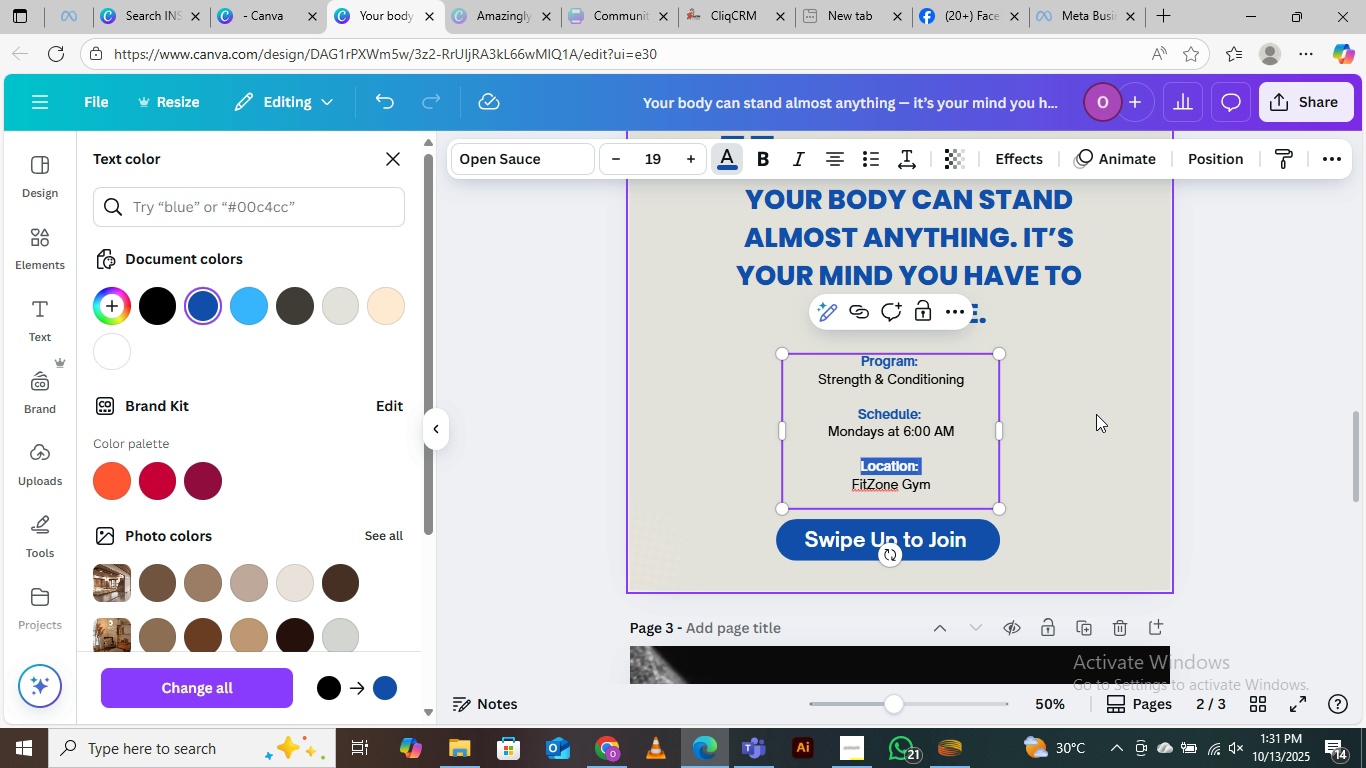 
left_click([1107, 407])
 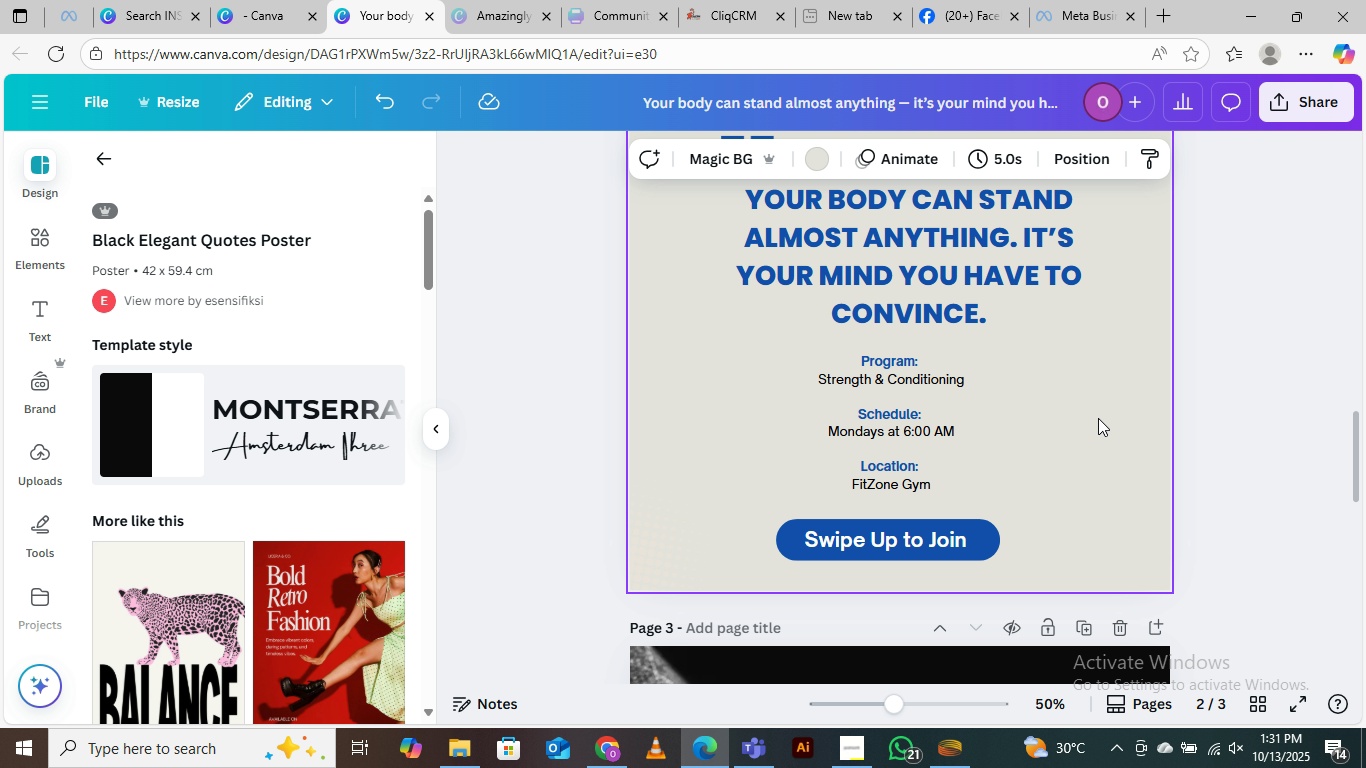 
left_click([1107, 407])
 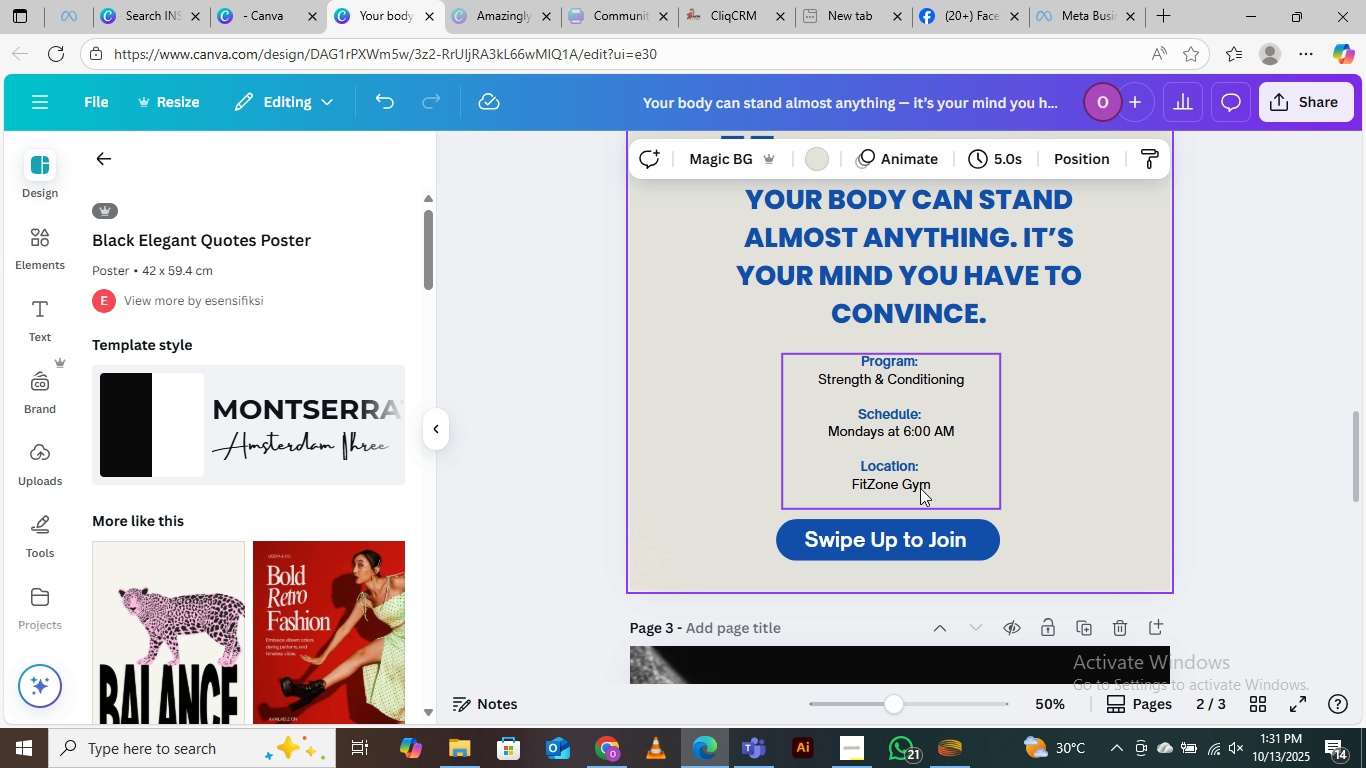 
scroll: coordinate [939, 431], scroll_direction: up, amount: 8.0
 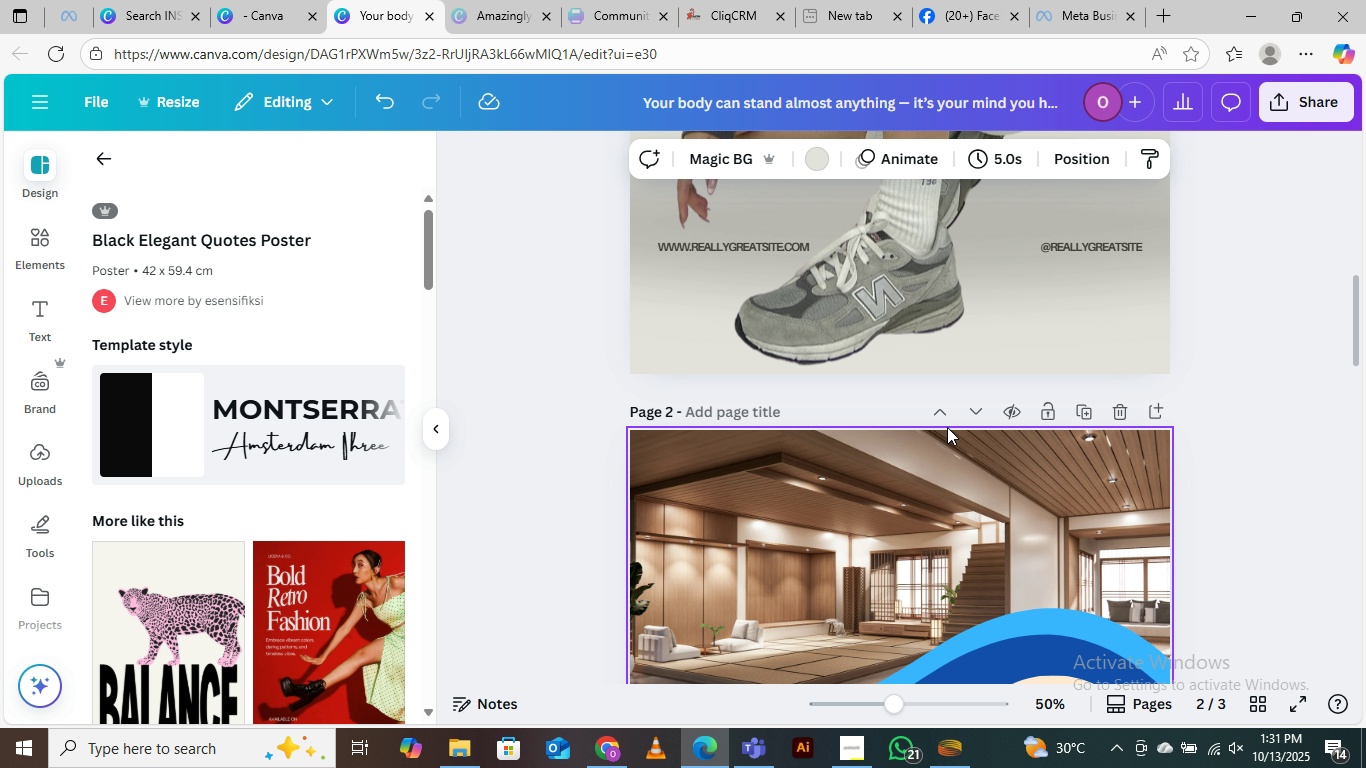 
scroll: coordinate [951, 428], scroll_direction: down, amount: 5.0
 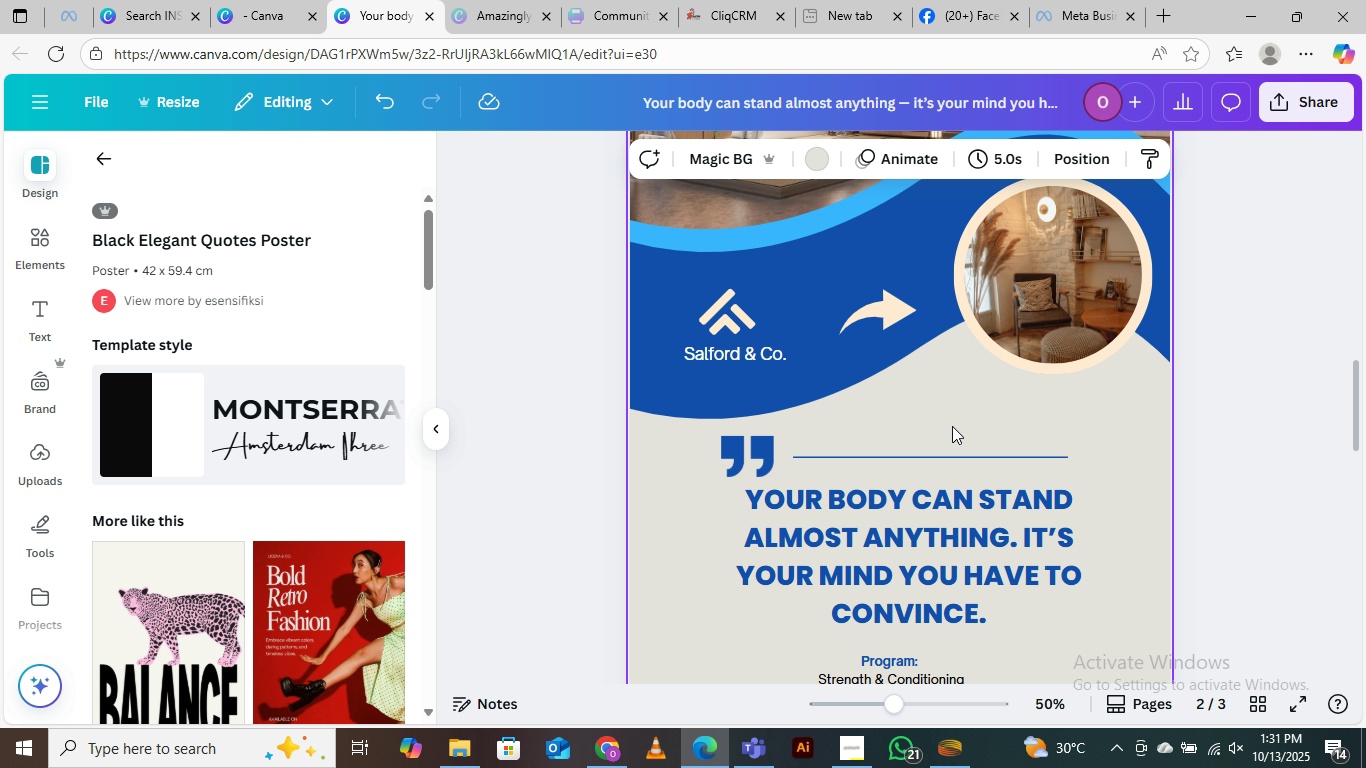 
scroll: coordinate [958, 424], scroll_direction: up, amount: 4.0
 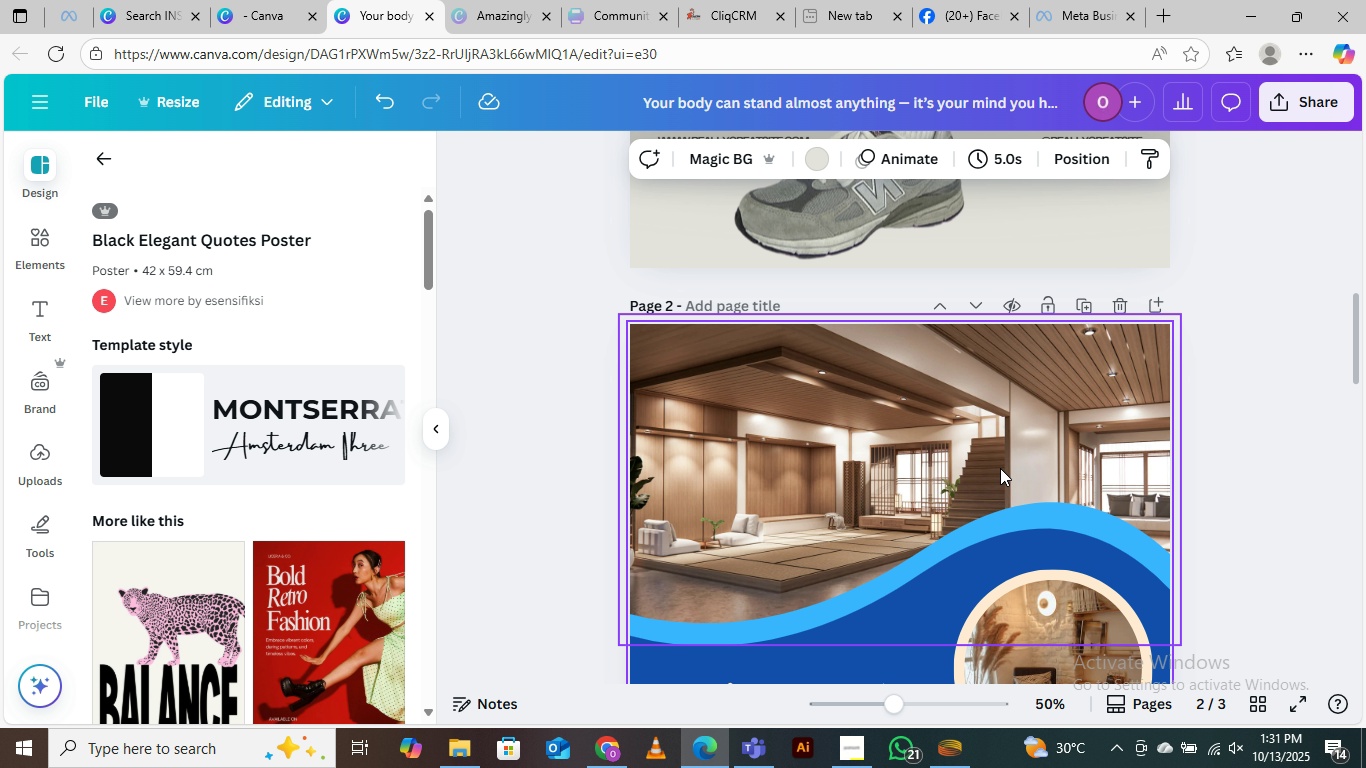 
scroll: coordinate [1000, 468], scroll_direction: down, amount: 2.0
 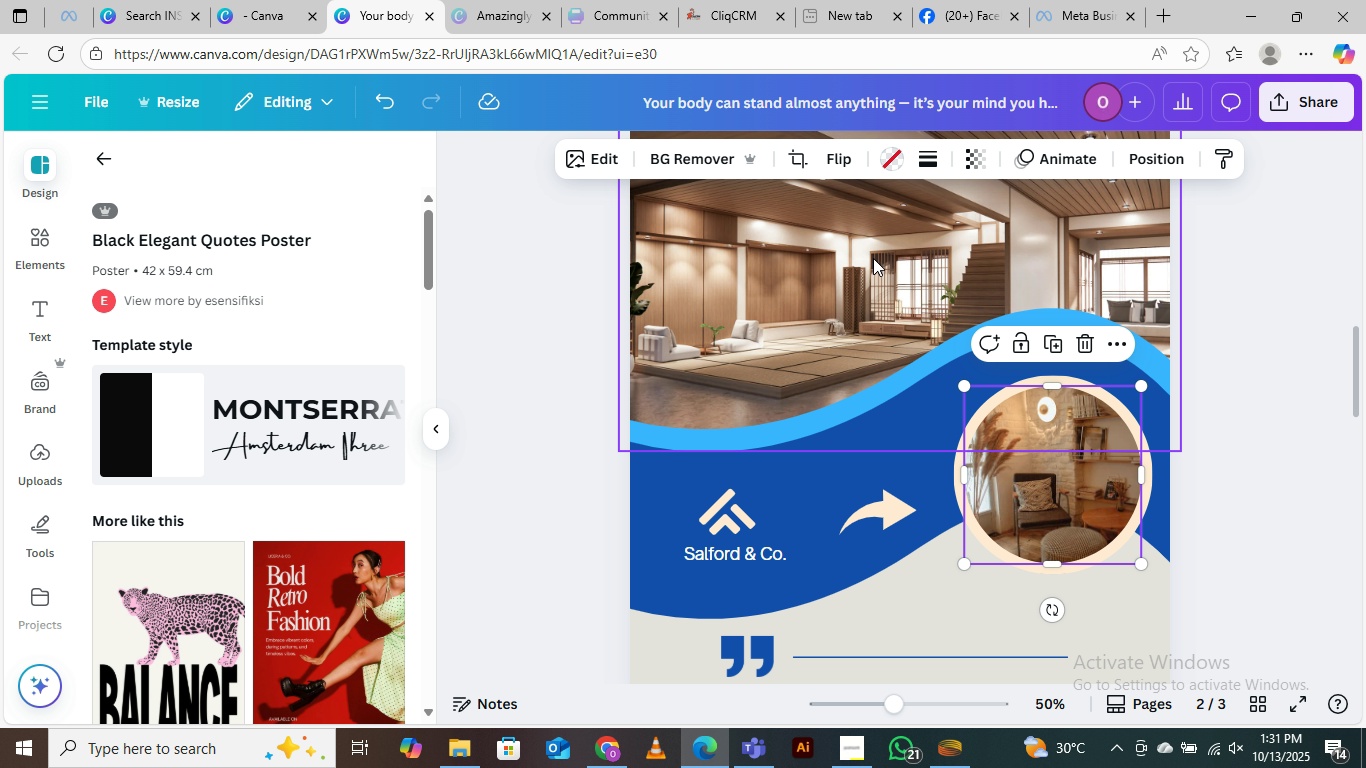 
wait(6.6)
 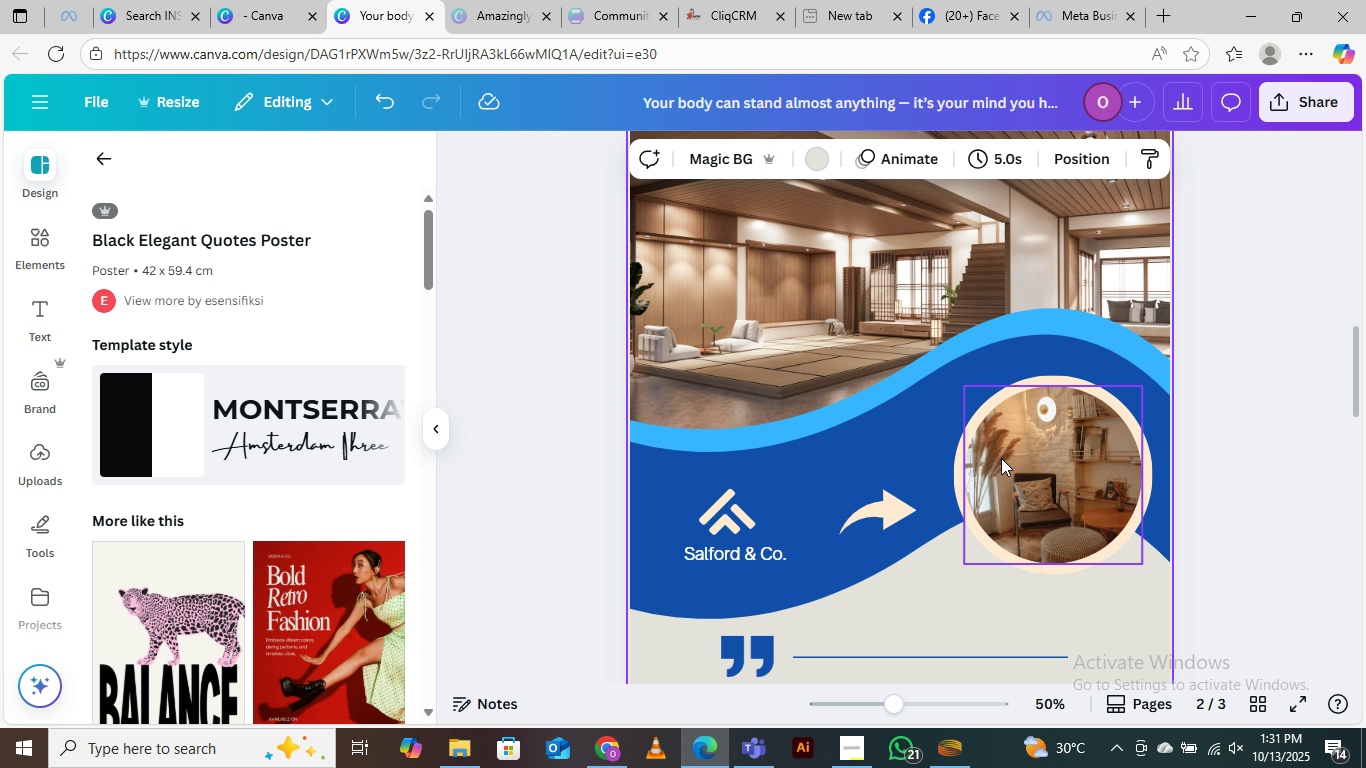 
left_click([955, 464])
 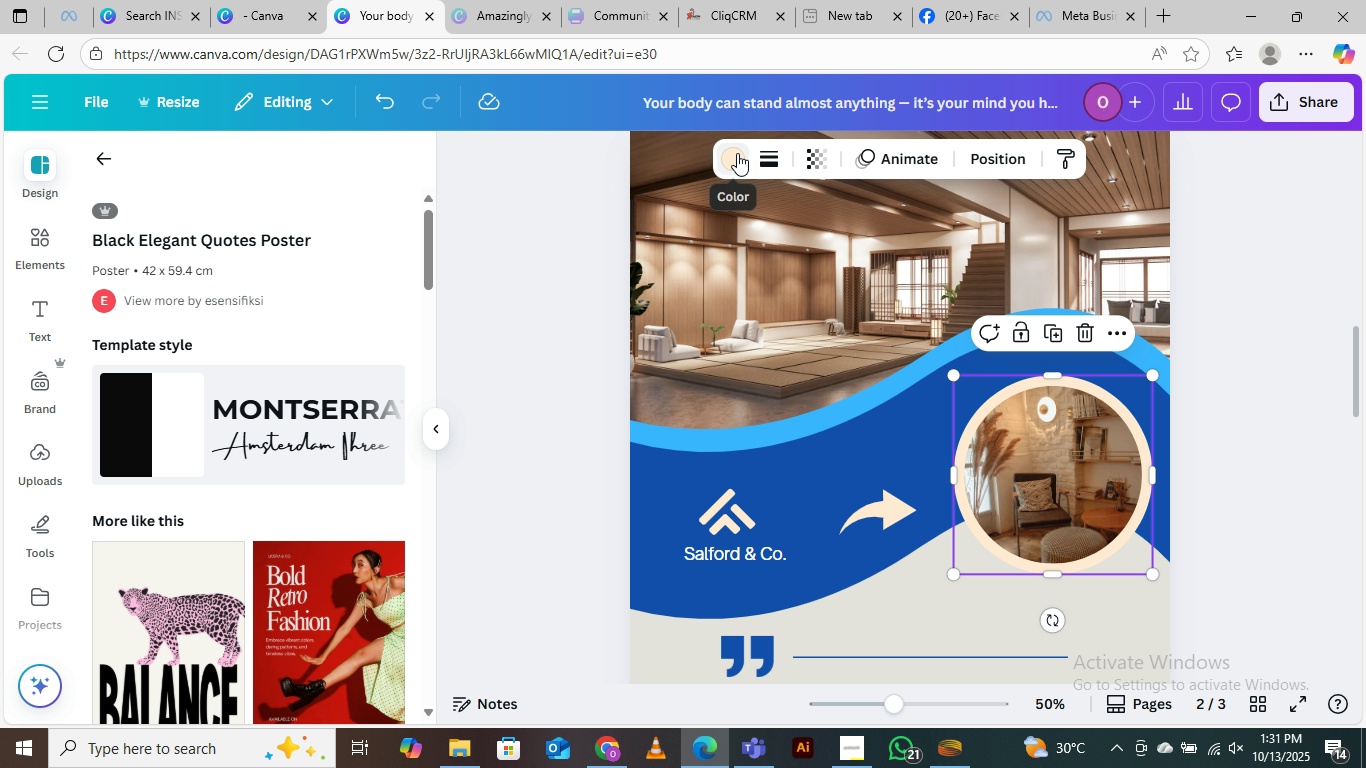 
left_click([736, 154])
 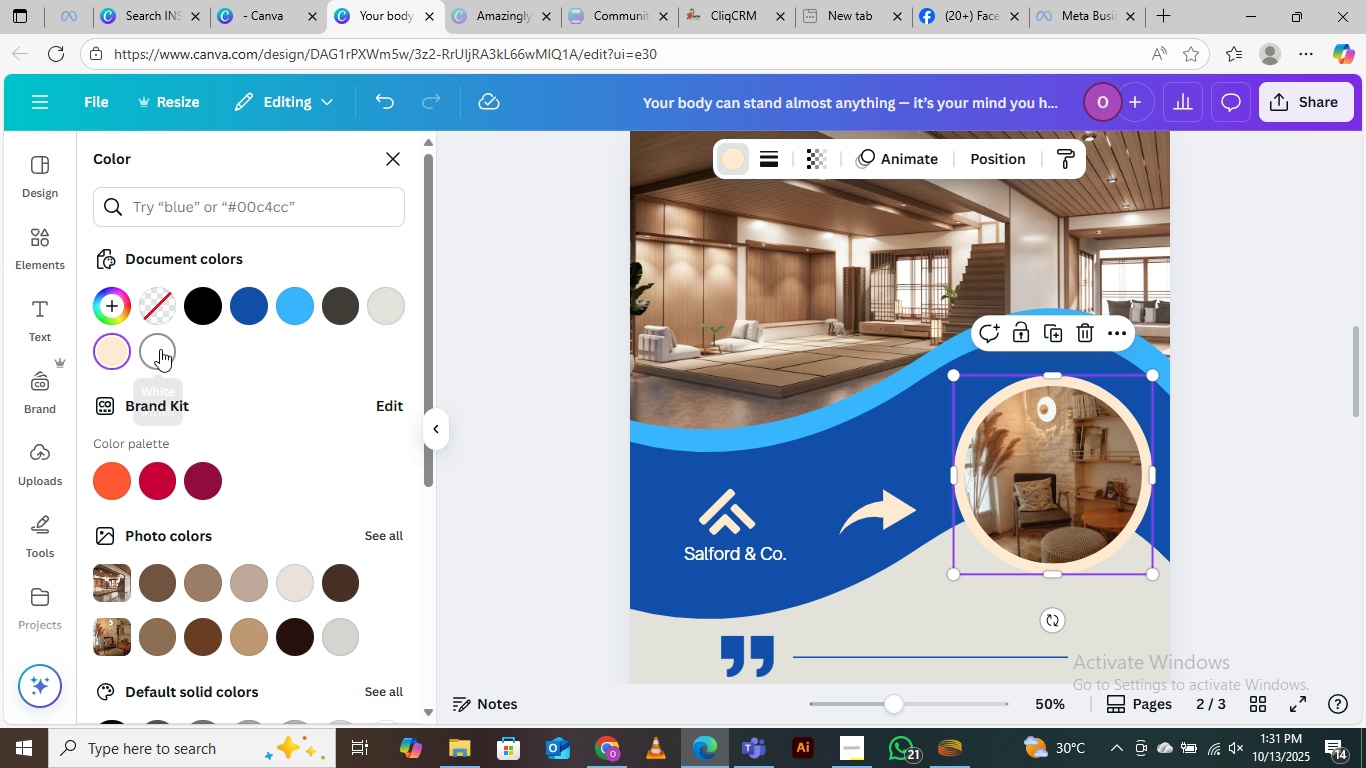 
left_click([160, 349])
 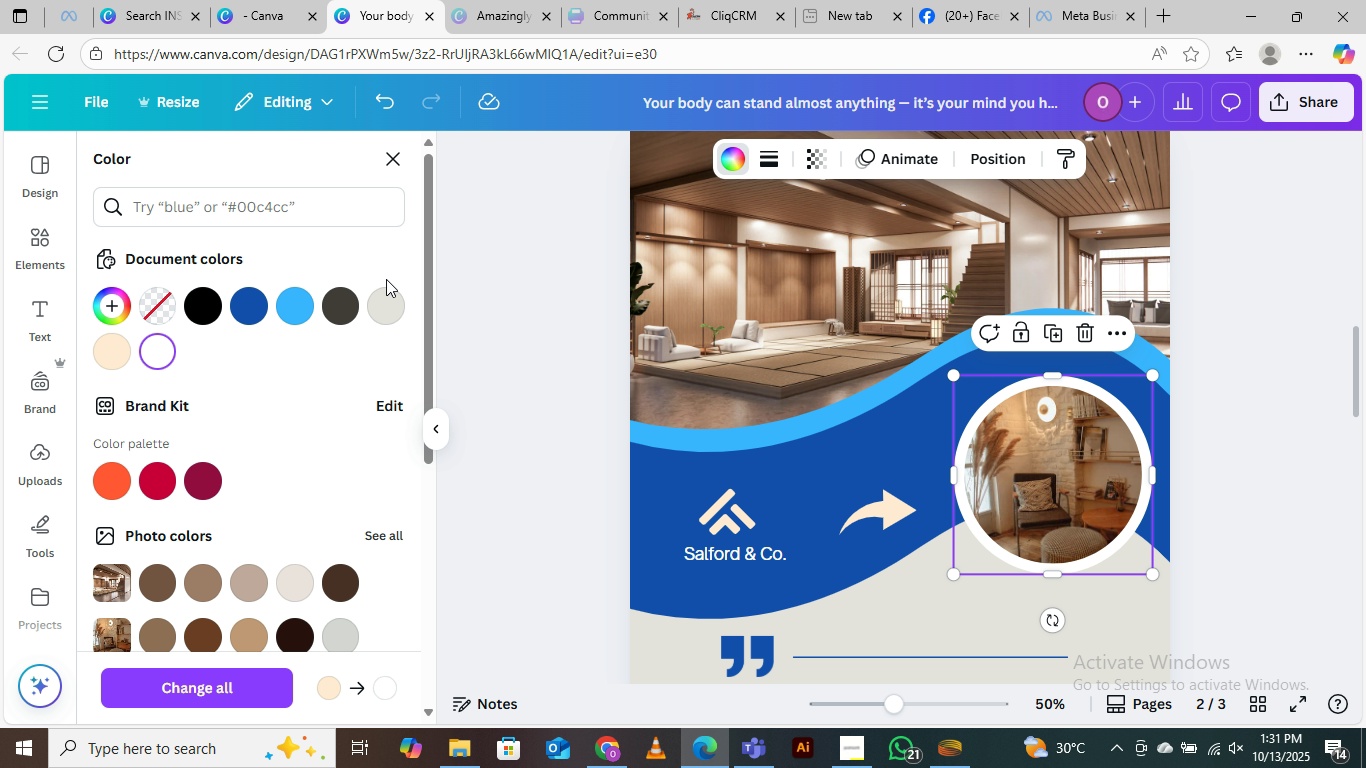 
left_click([392, 305])
 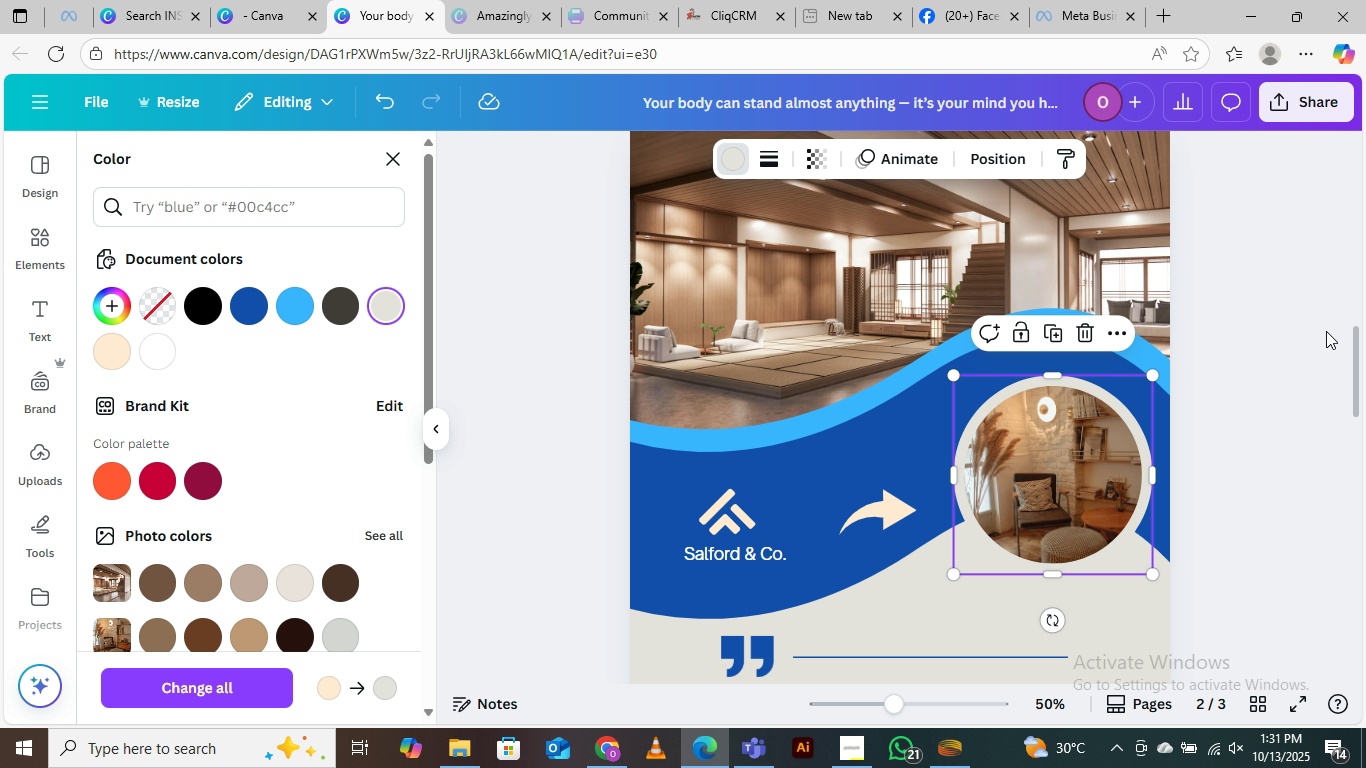 
left_click([1324, 330])
 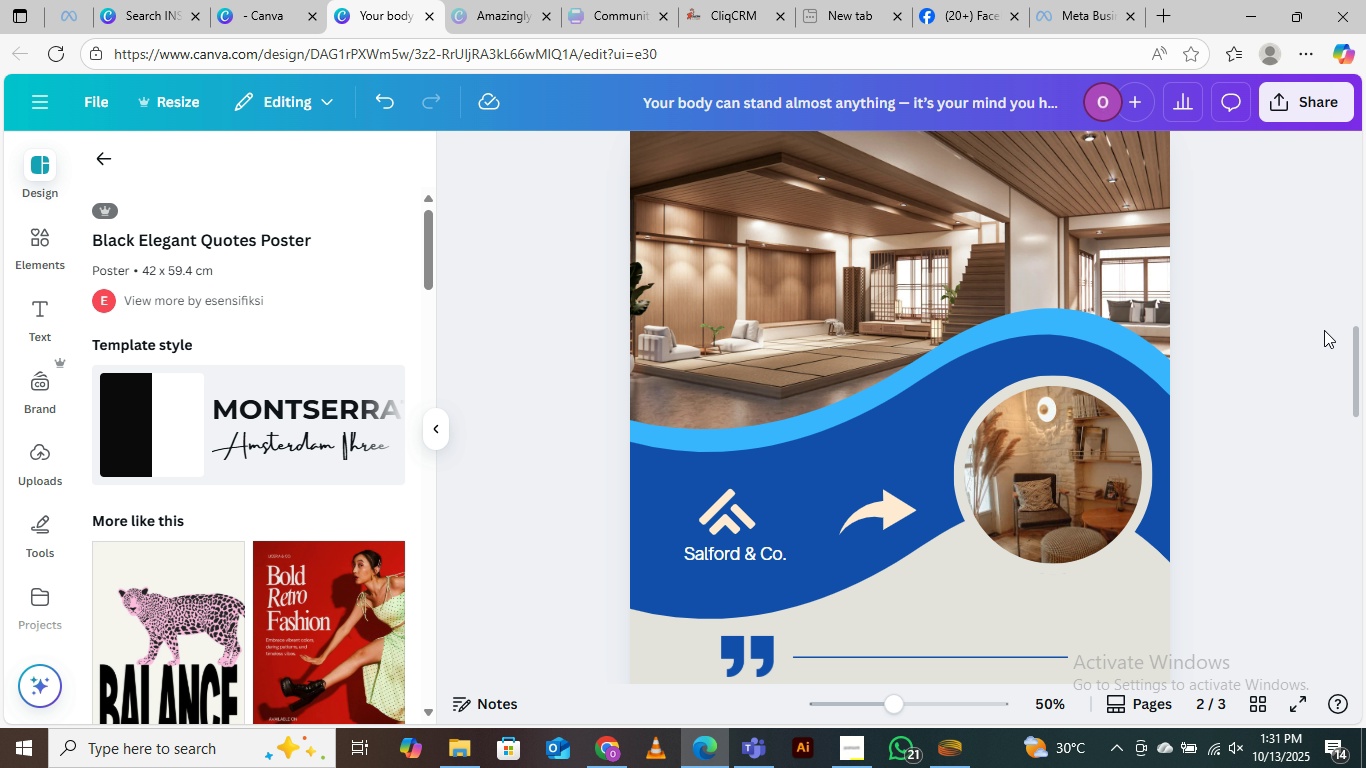 
left_click([1324, 330])
 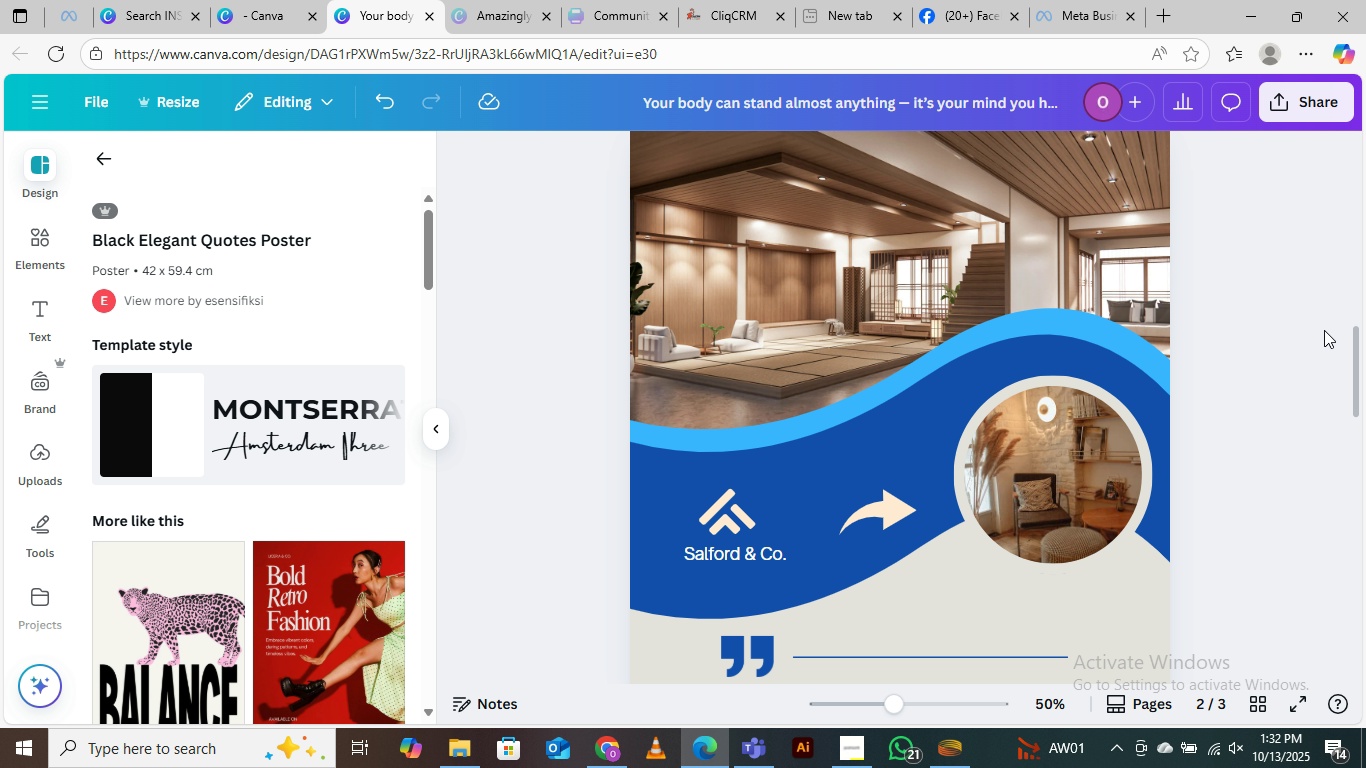 
wait(45.99)
 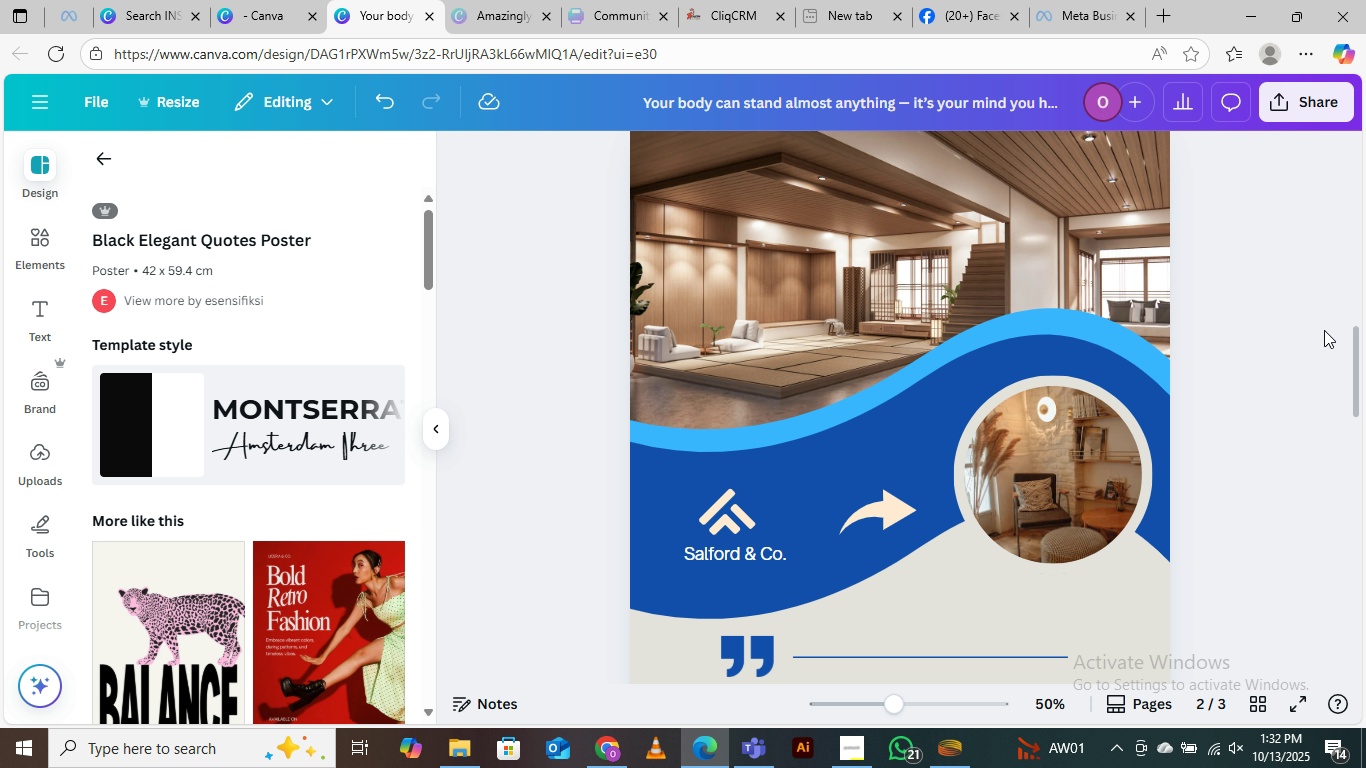 
scroll: coordinate [960, 338], scroll_direction: down, amount: 10.0
 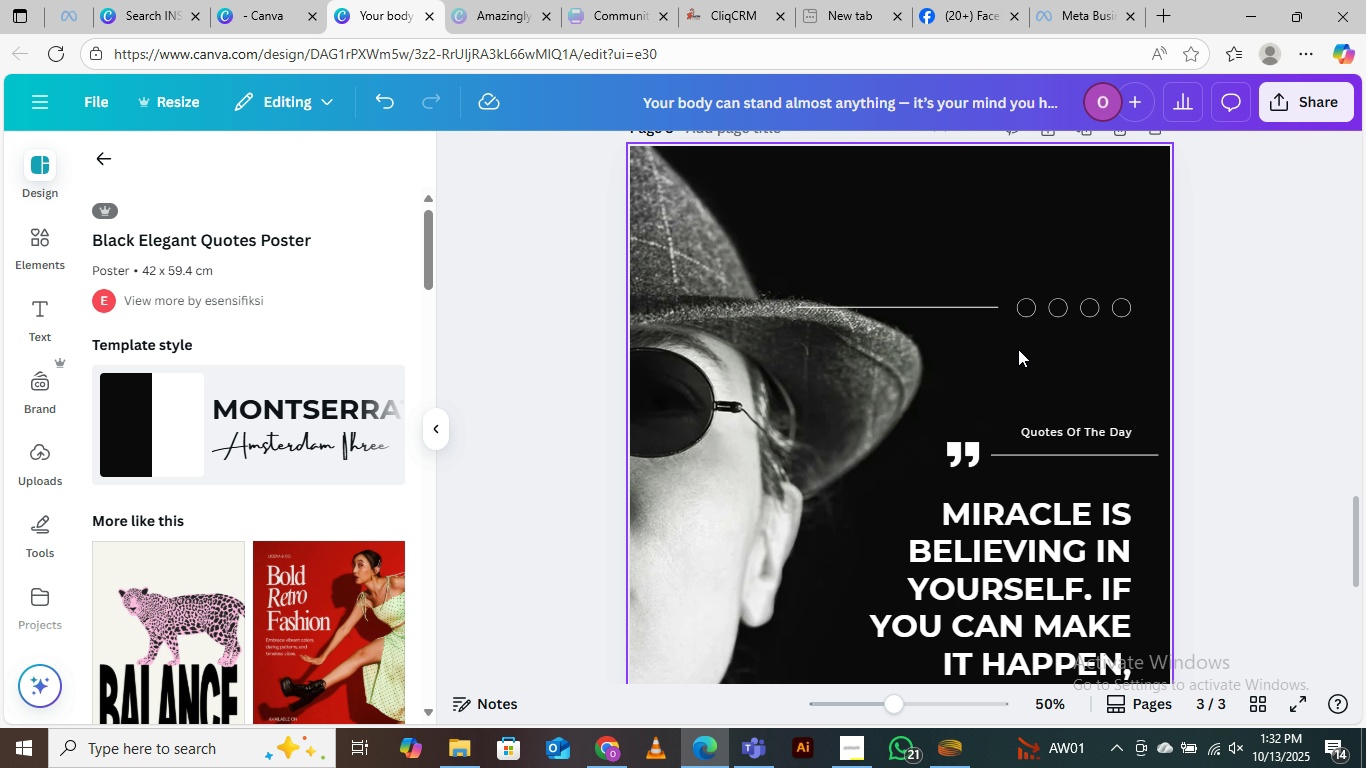 
scroll: coordinate [1035, 358], scroll_direction: up, amount: 8.0
 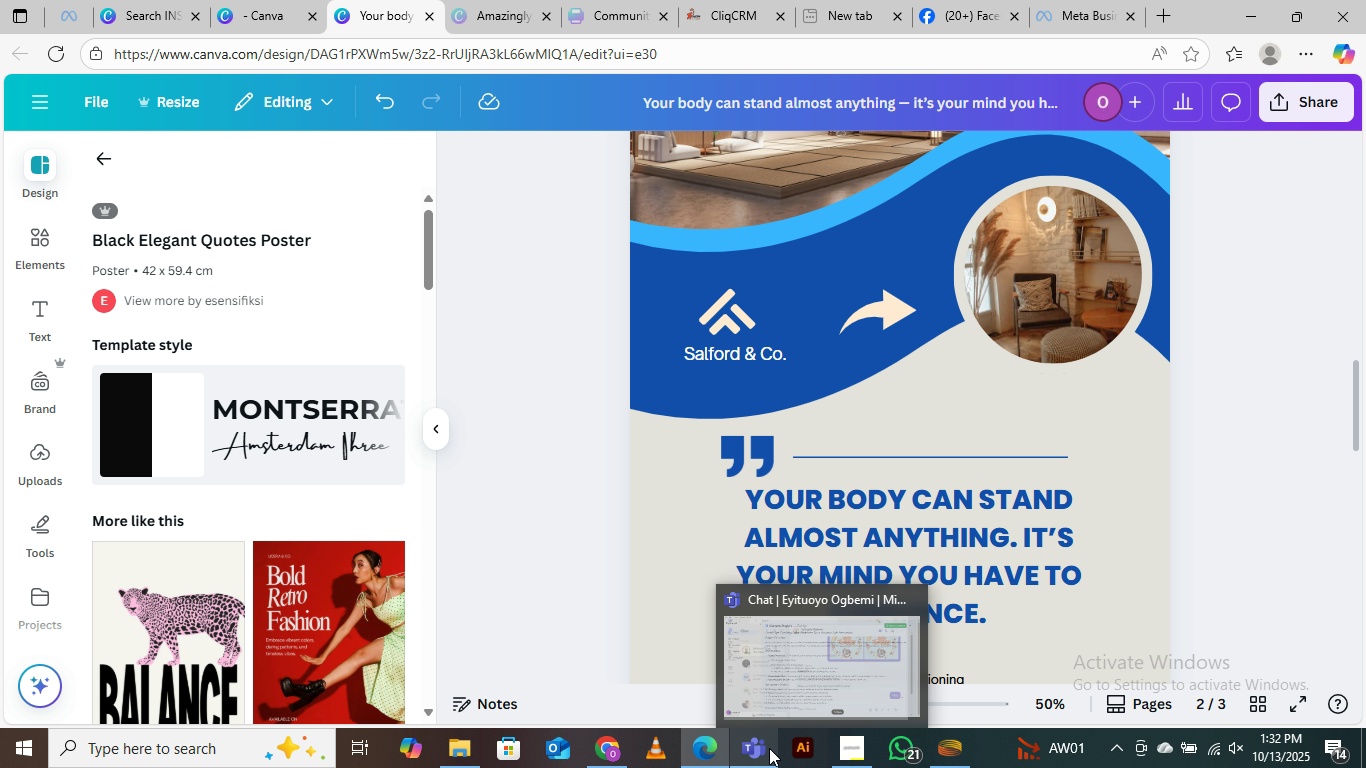 
left_click([840, 671])